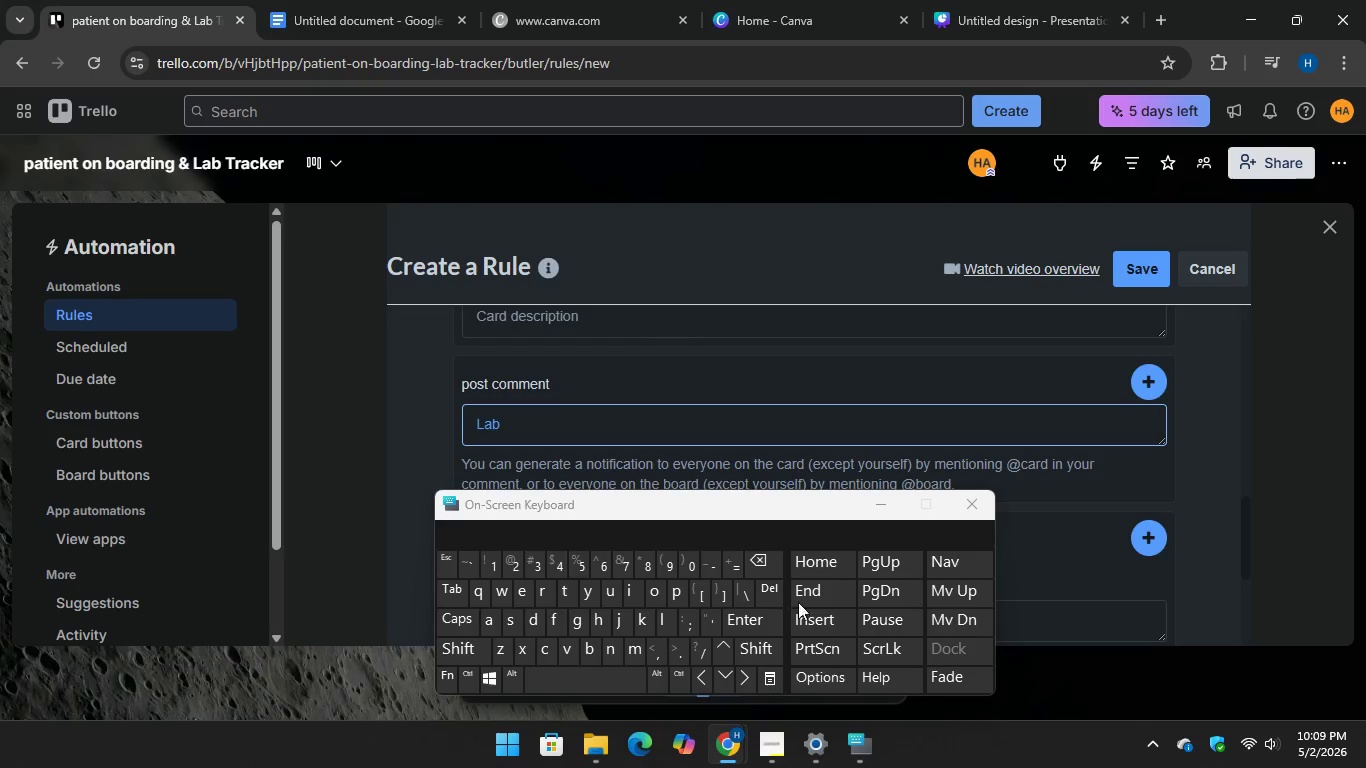 
wait(7.25)
 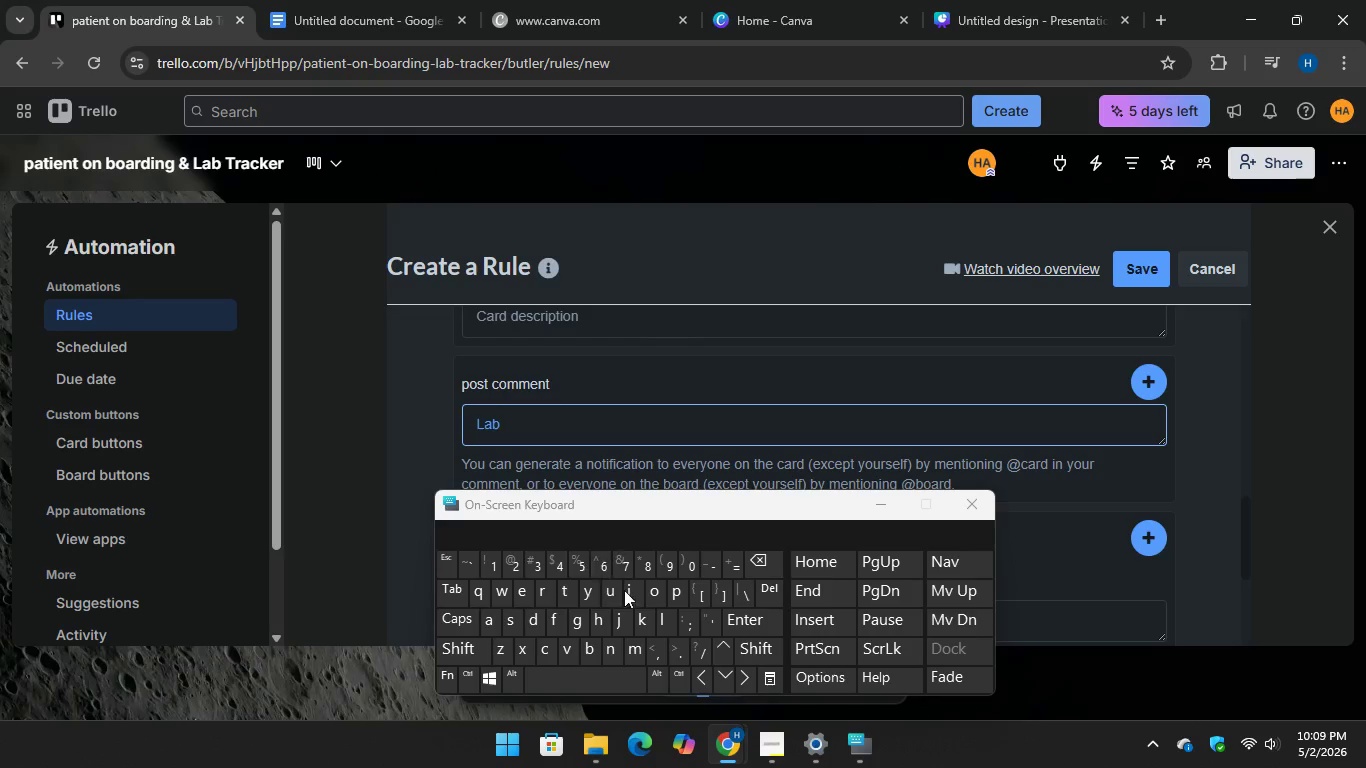 
type( order se)
 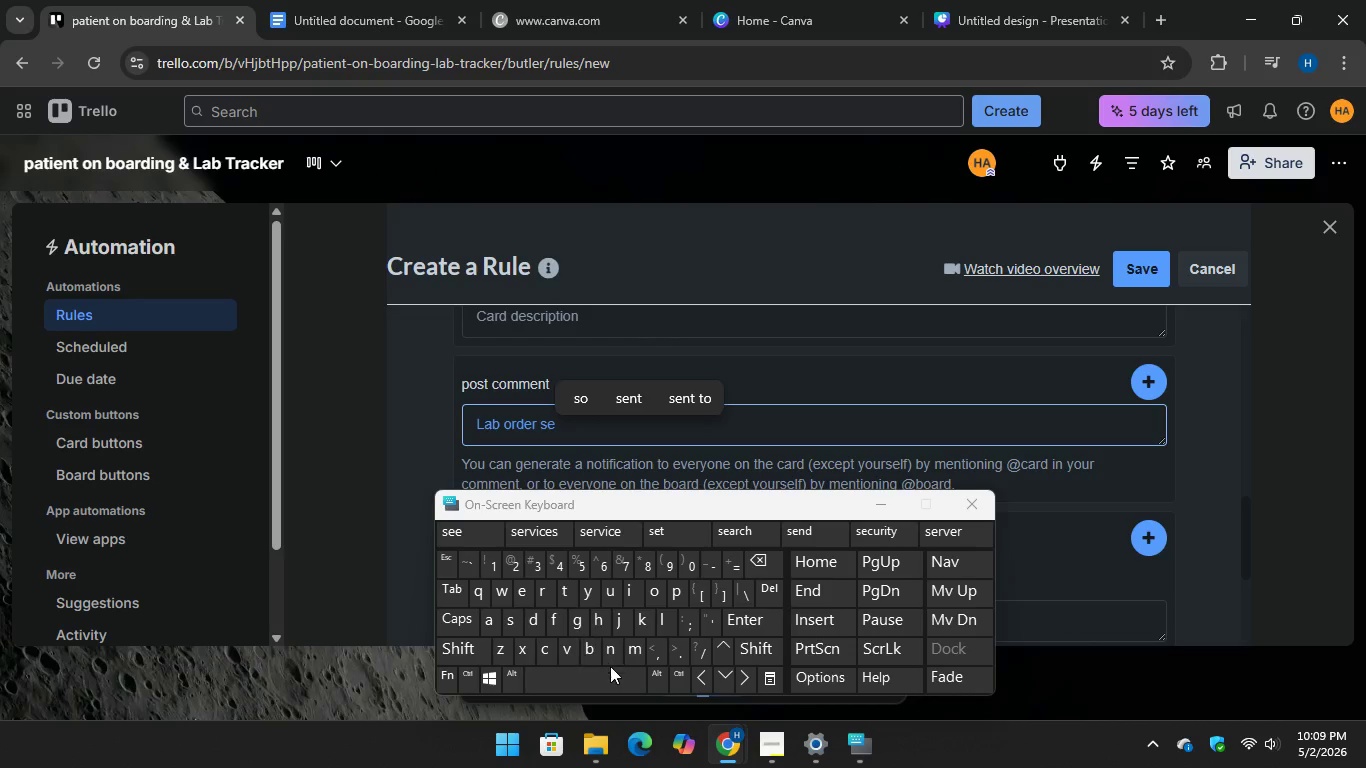 
type(nt)
 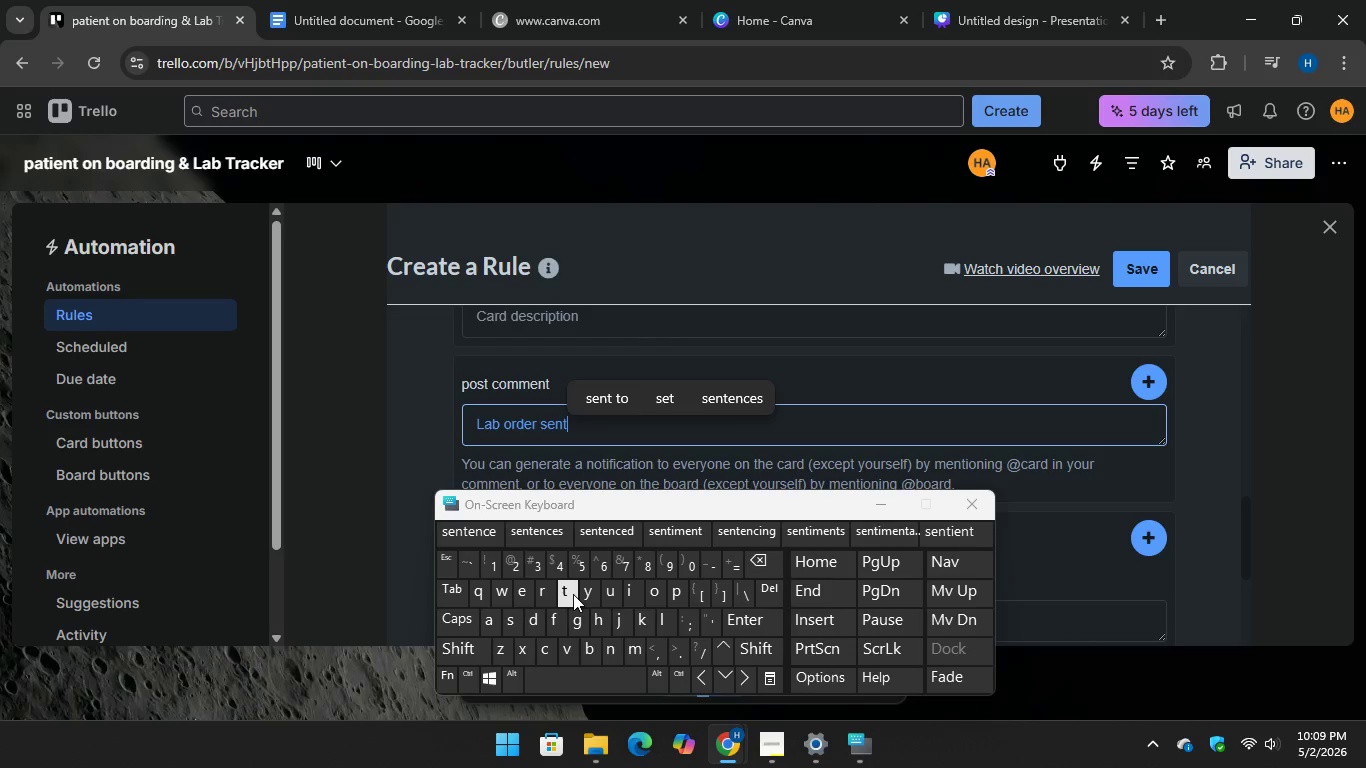 
wait(5.61)
 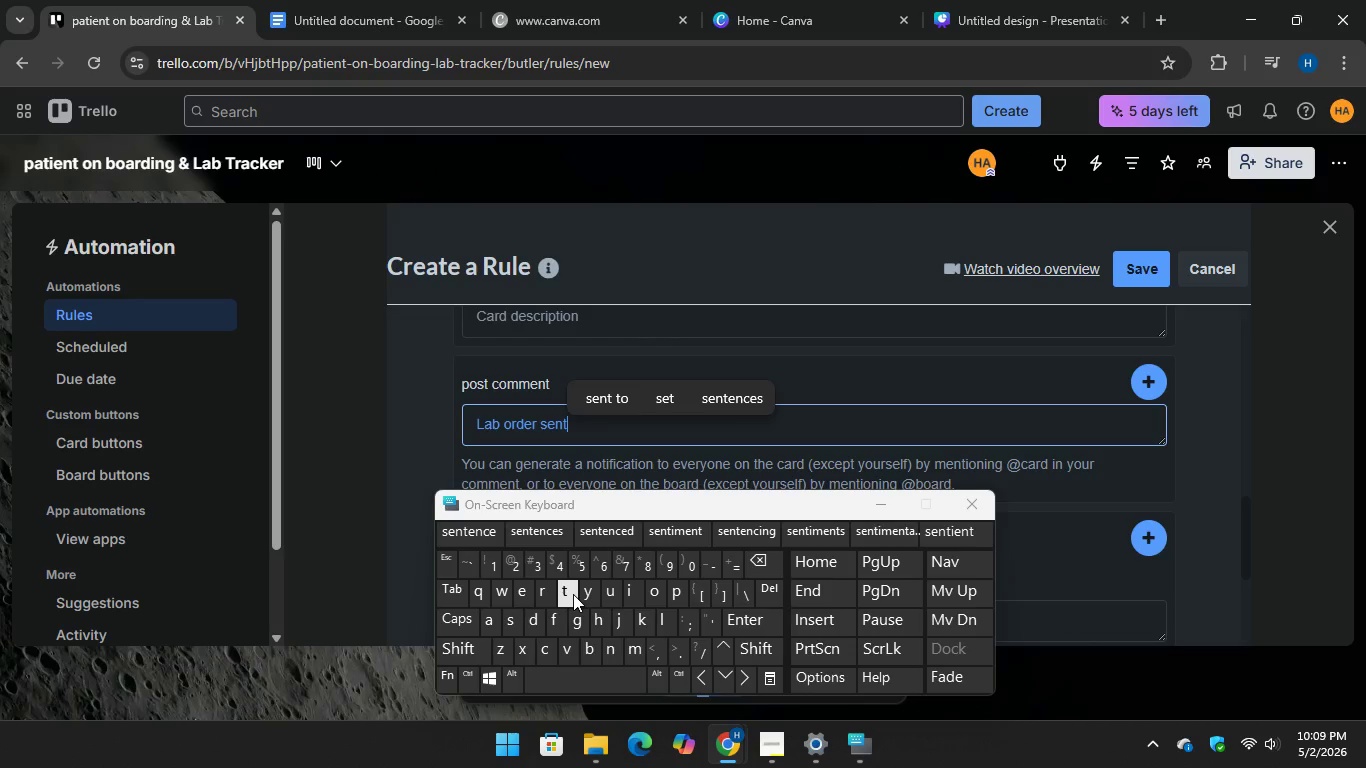 
type(. Follo)
 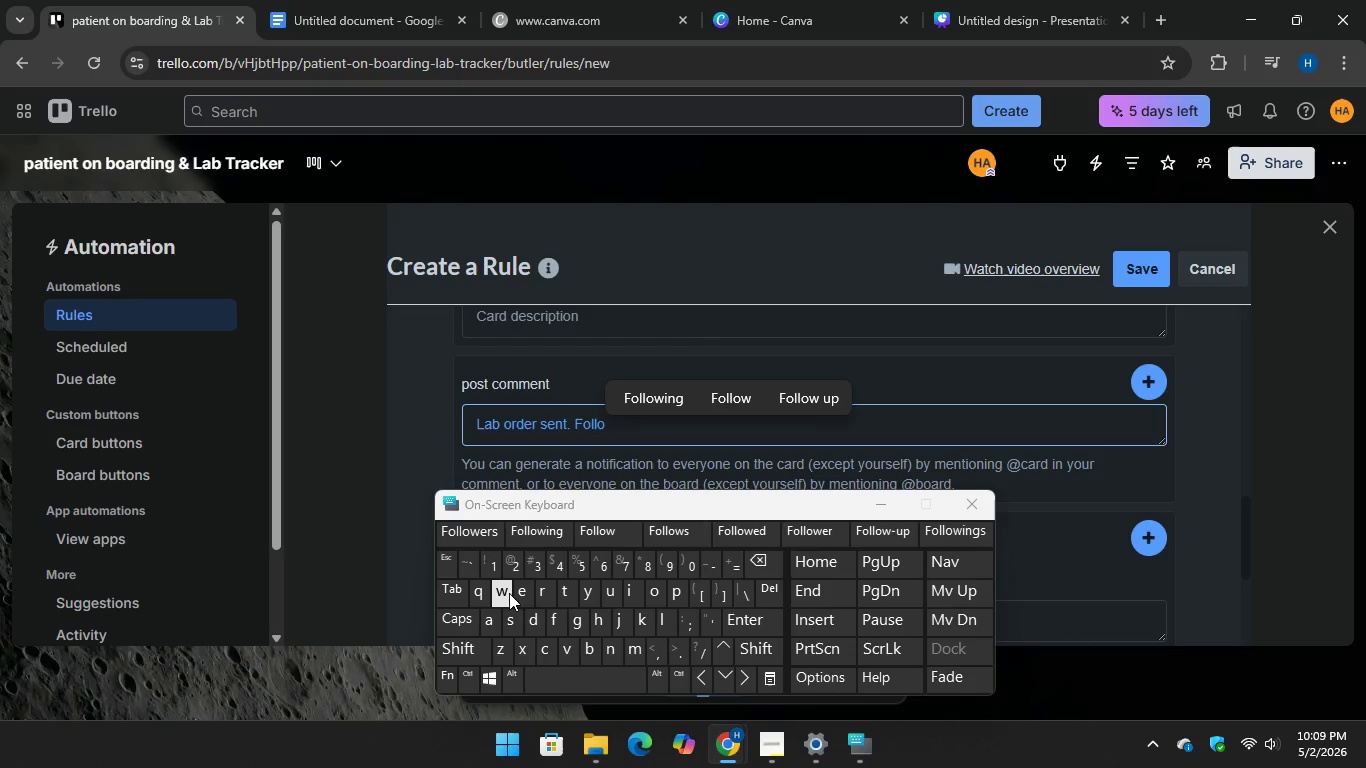 
key(W)
 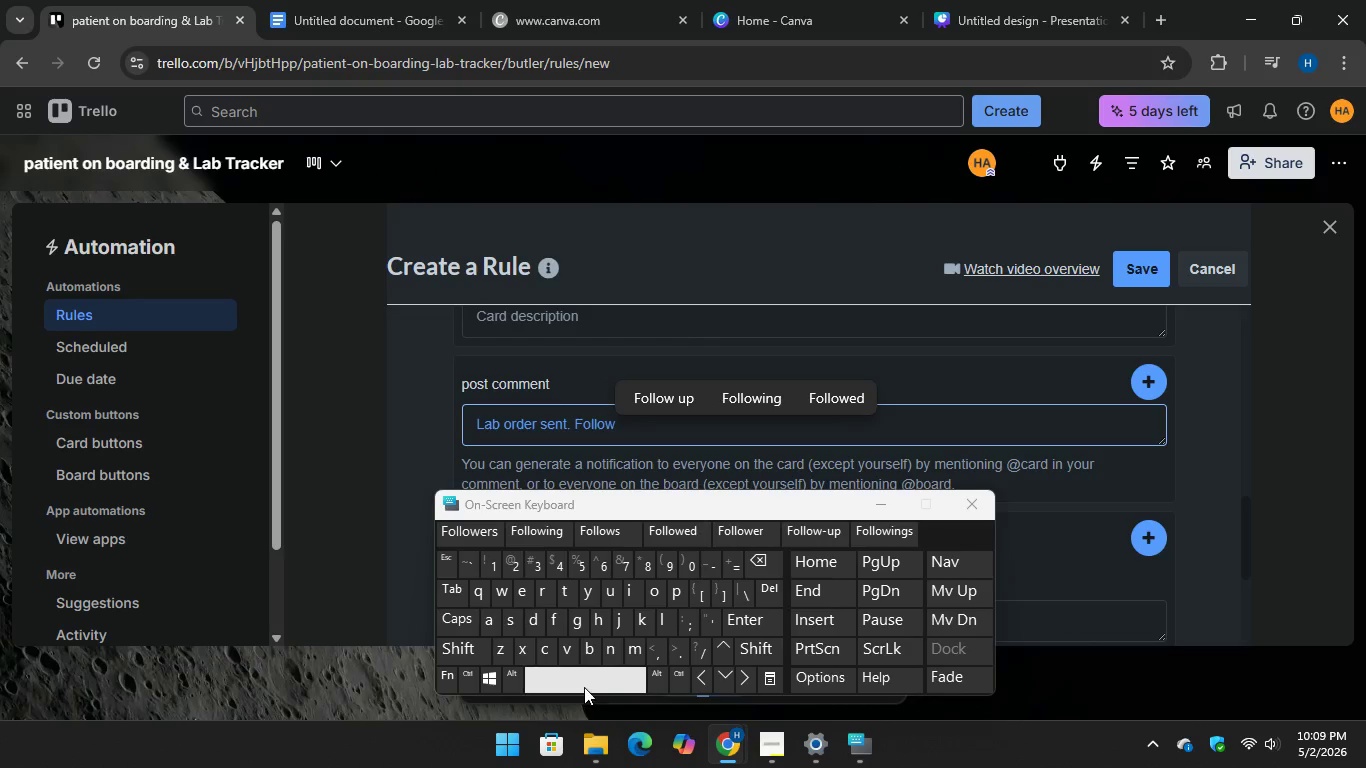 
key(Space)
 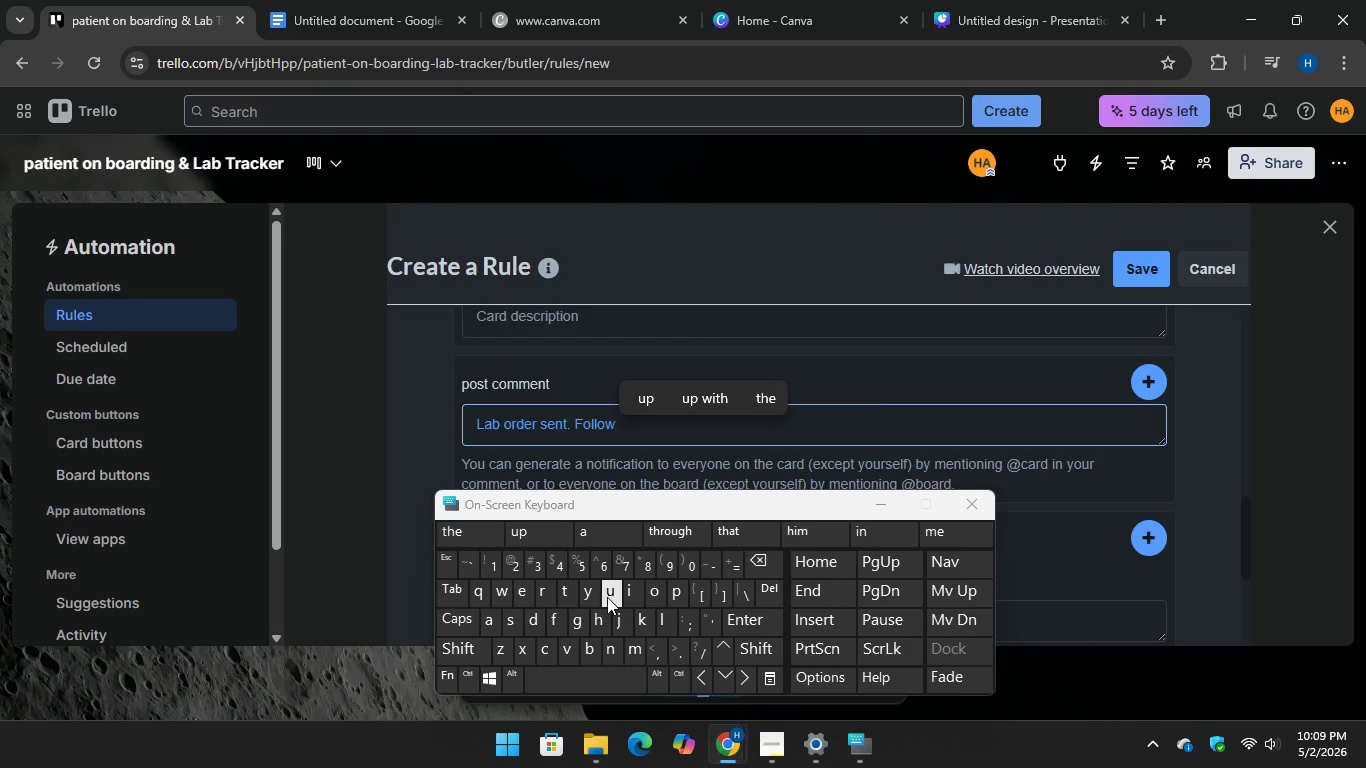 
key(U)
 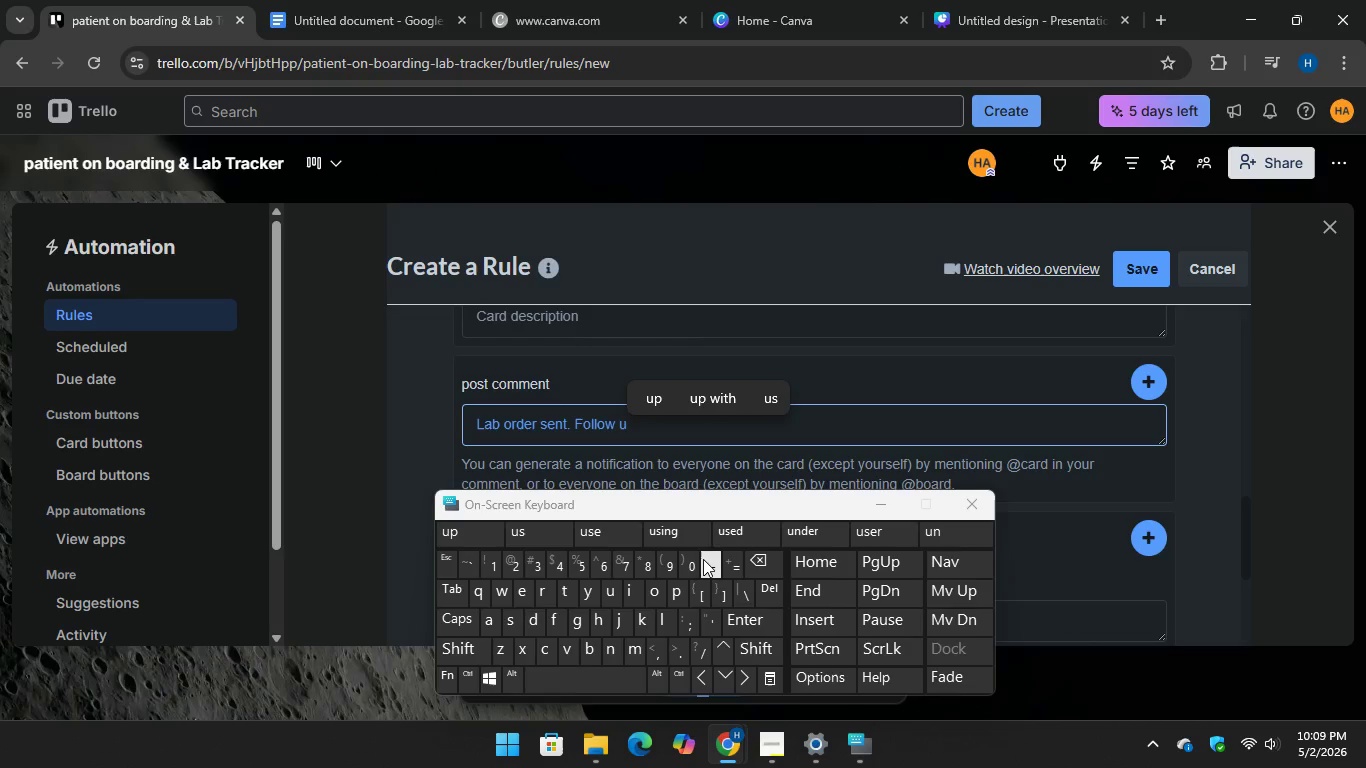 
key(Backspace)
key(Backspace)
type(-up )
 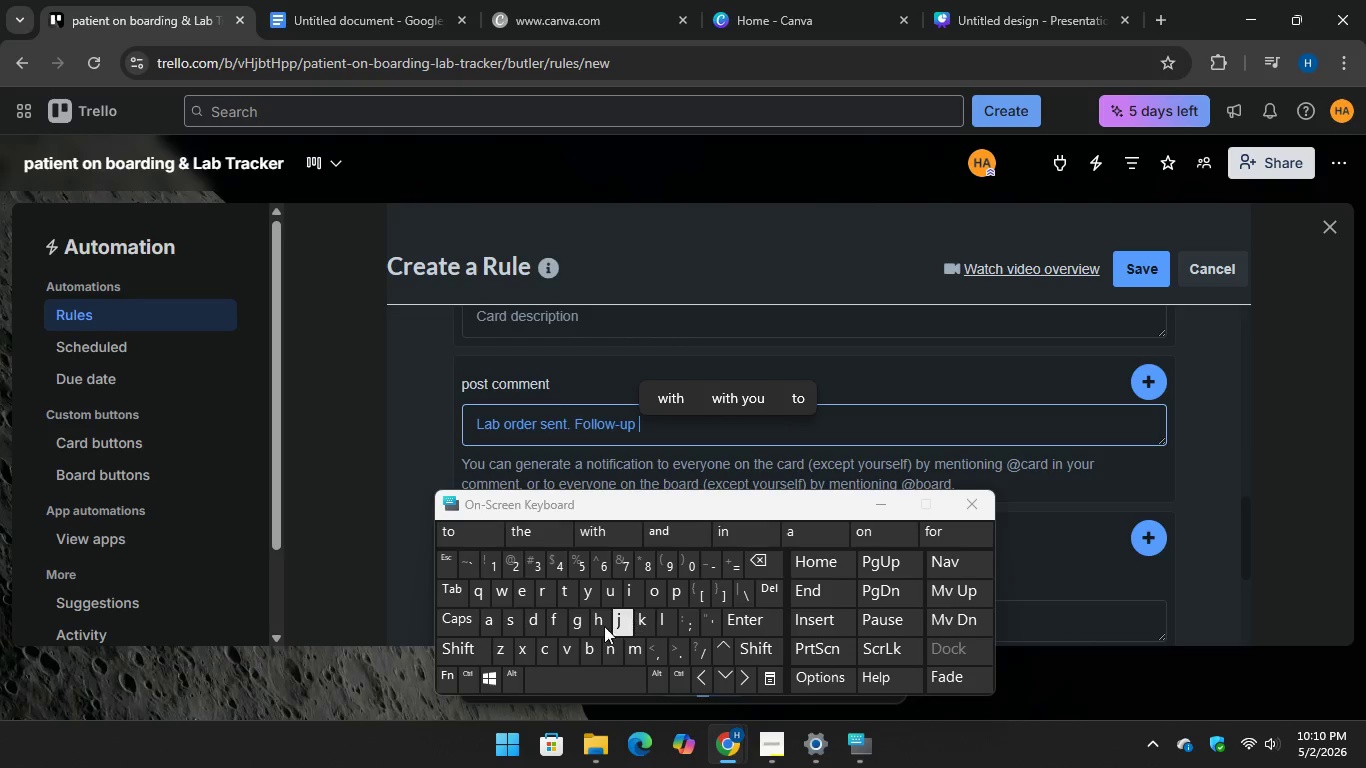 
type(due in 14days)
 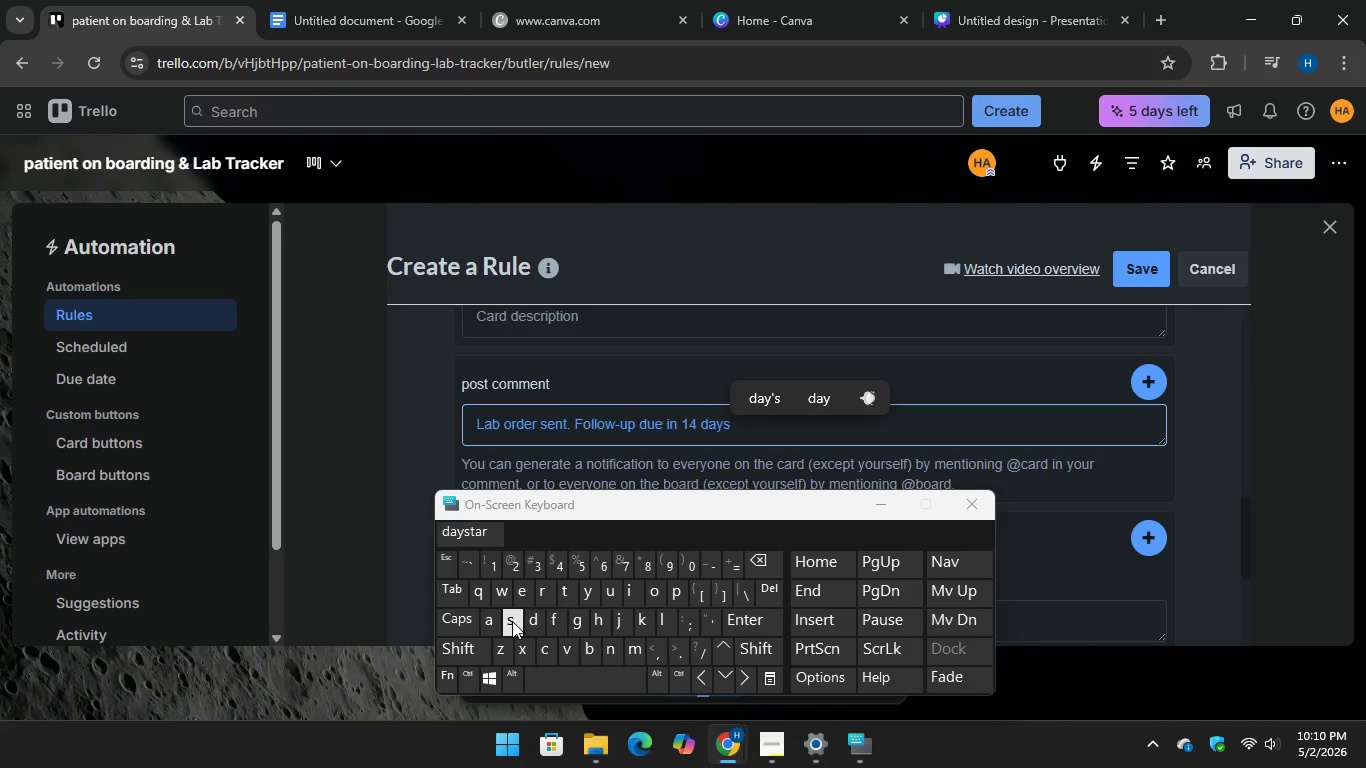 
hold_key(key=Space, duration=12.94)
 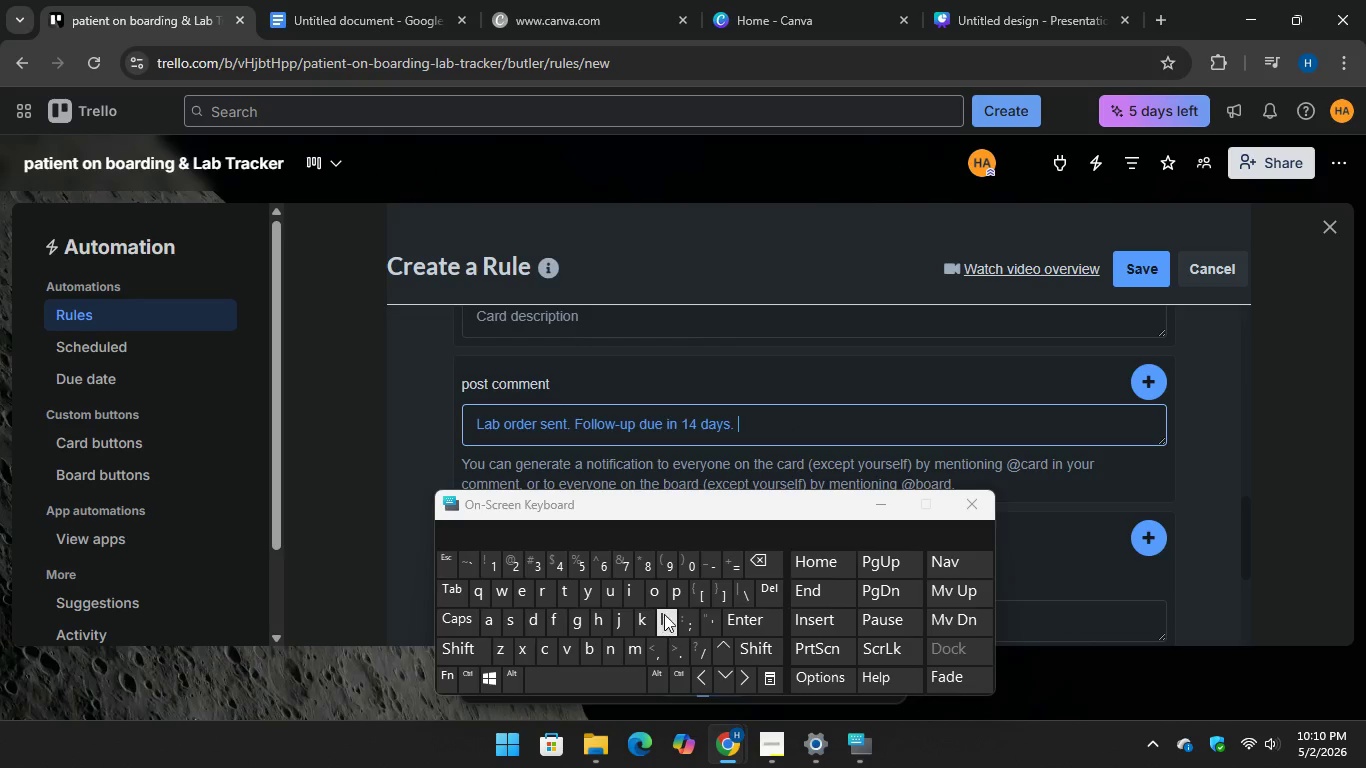 
key(Period)
 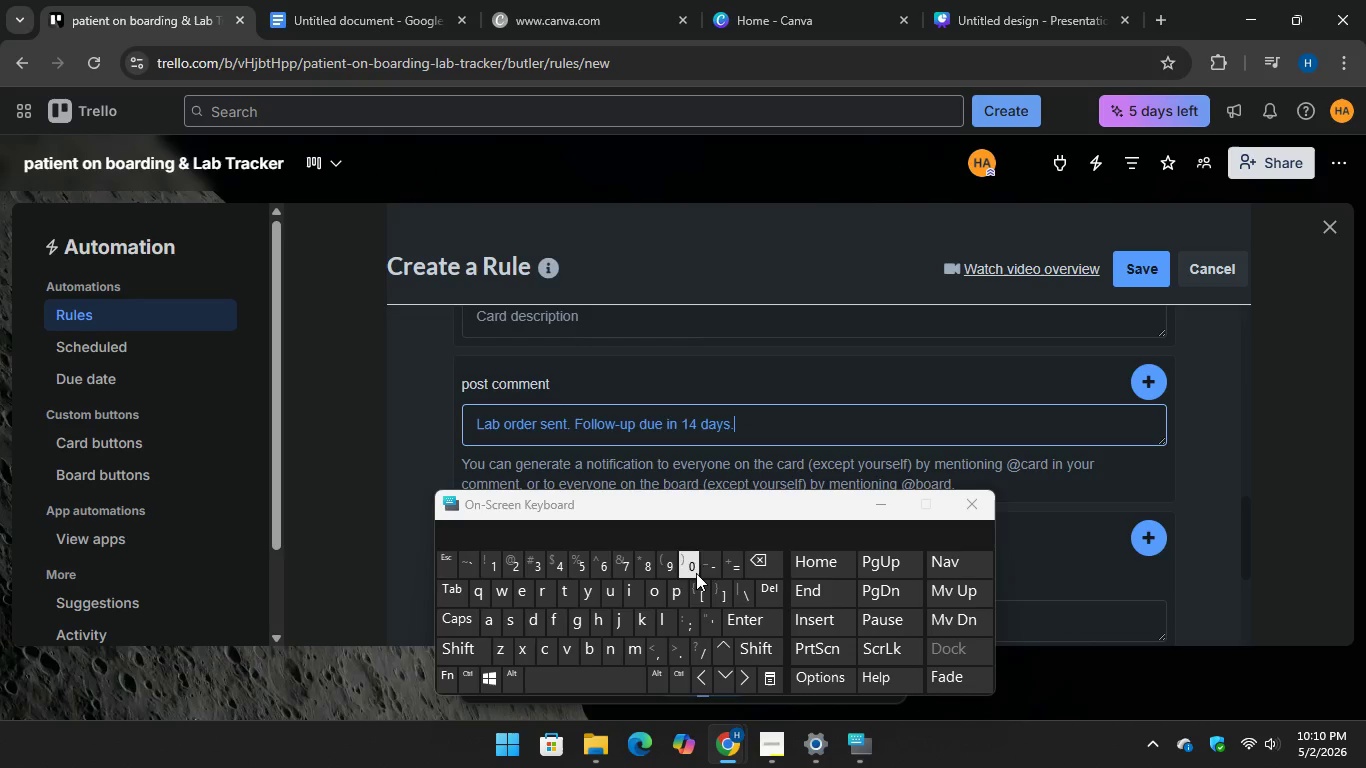 
key(P)
 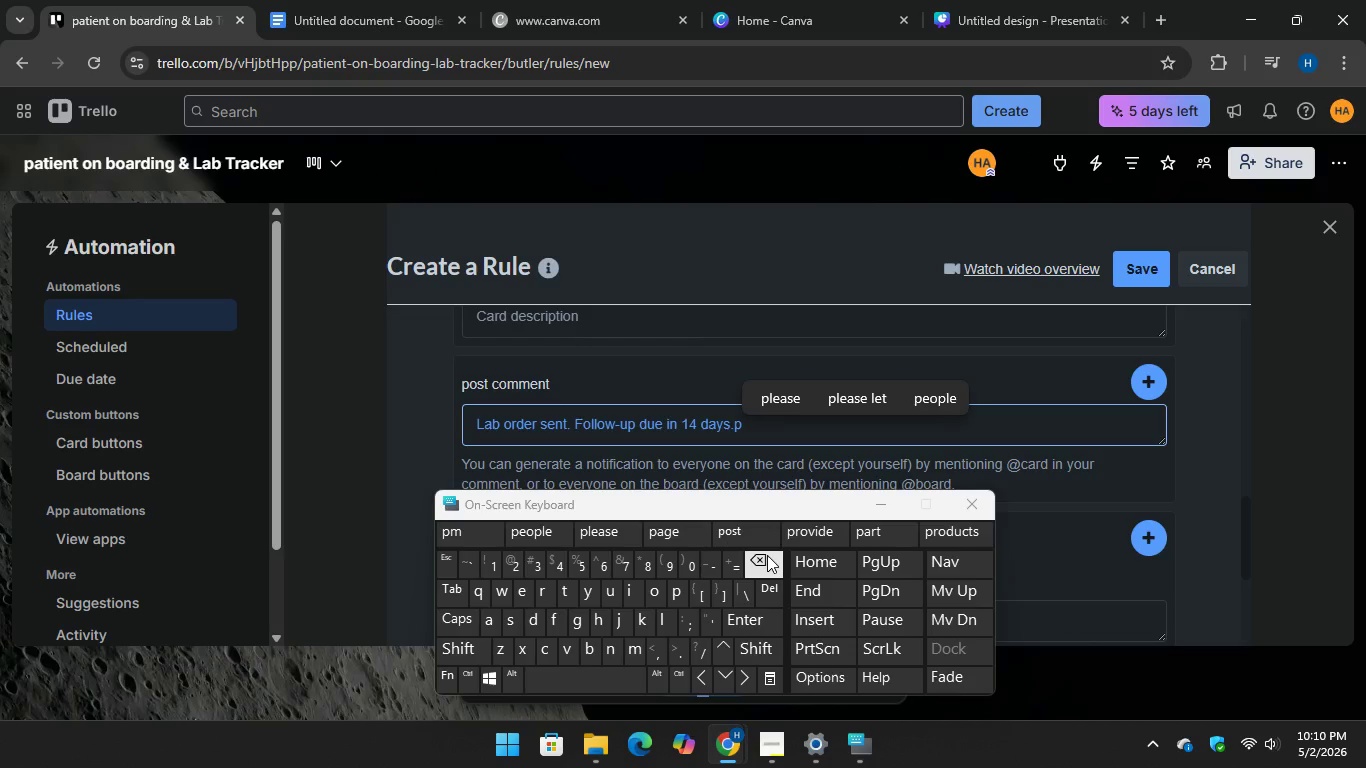 
key(Backspace)
type(pleas)
 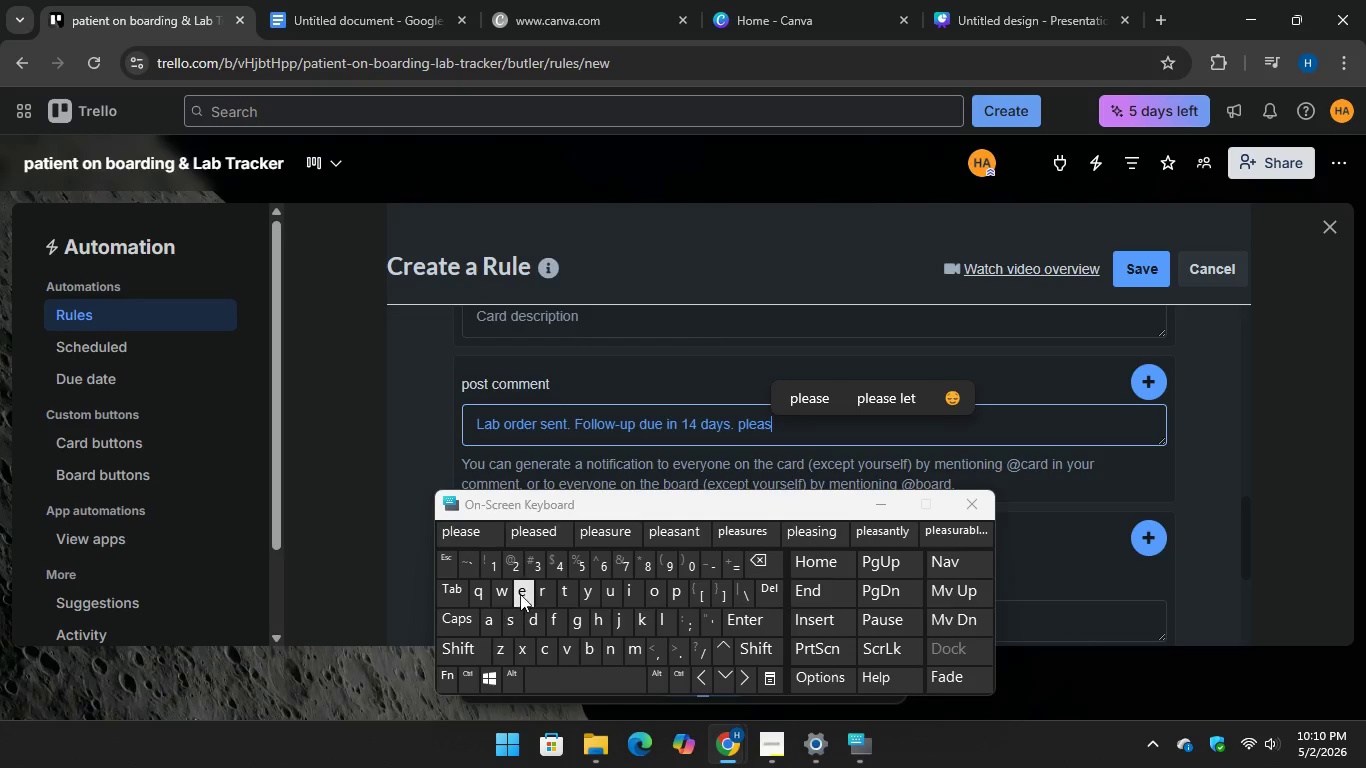 
type(e confirm v)
 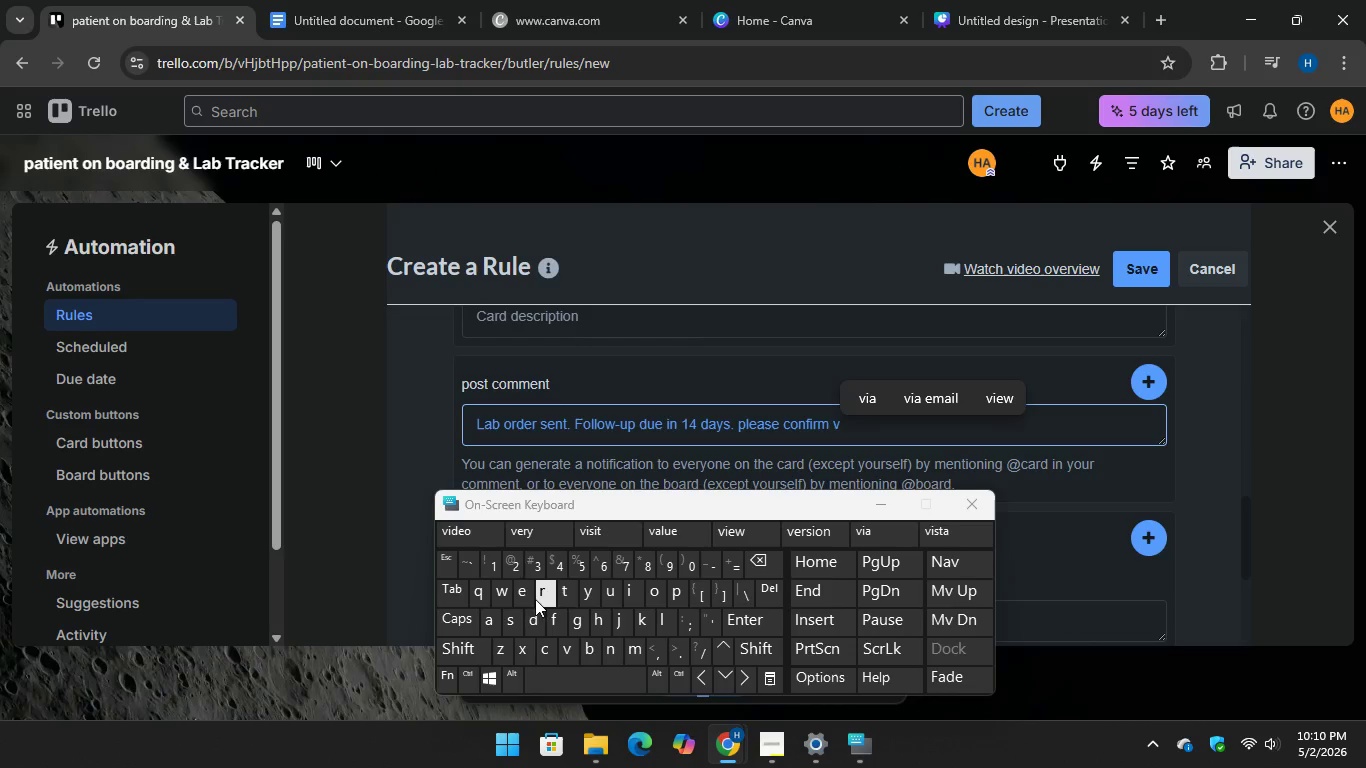 
type(endor)
 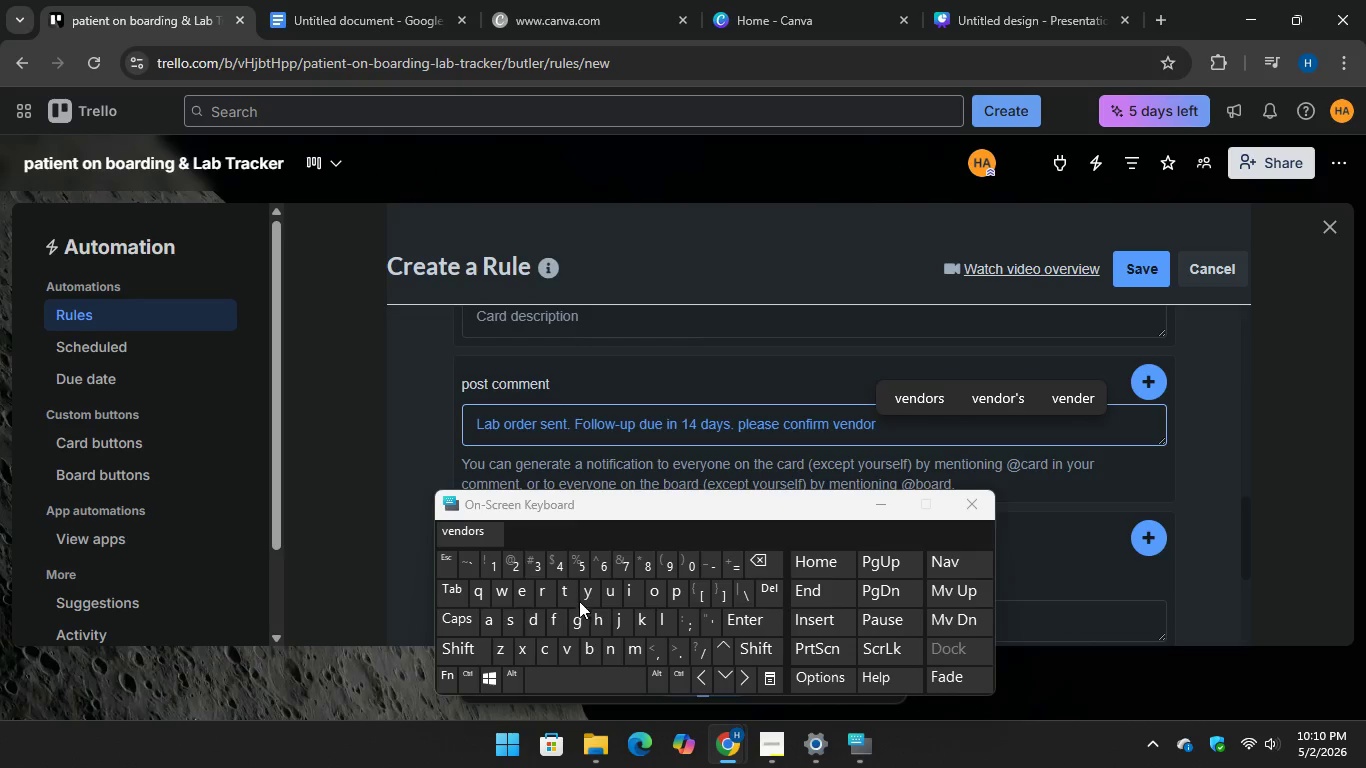 
type( rec)
 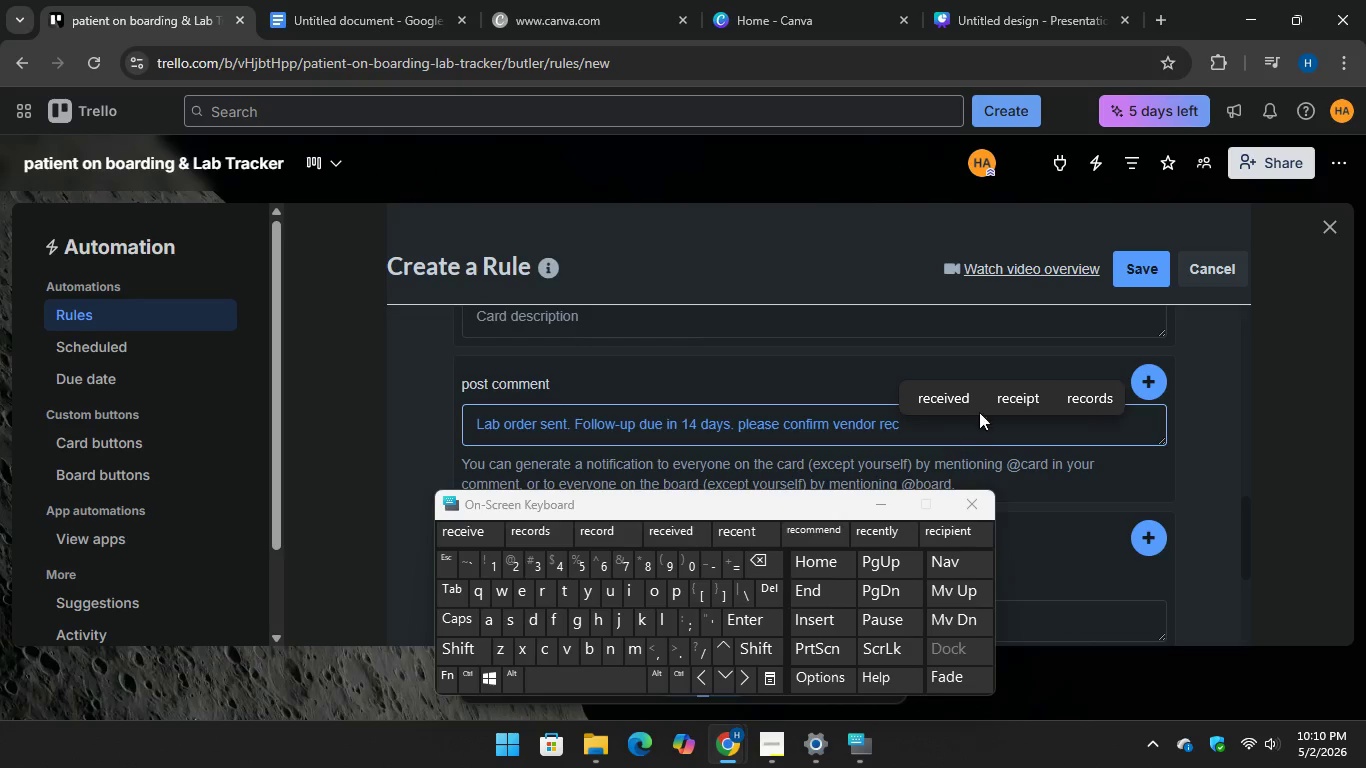 
left_click([998, 396])
 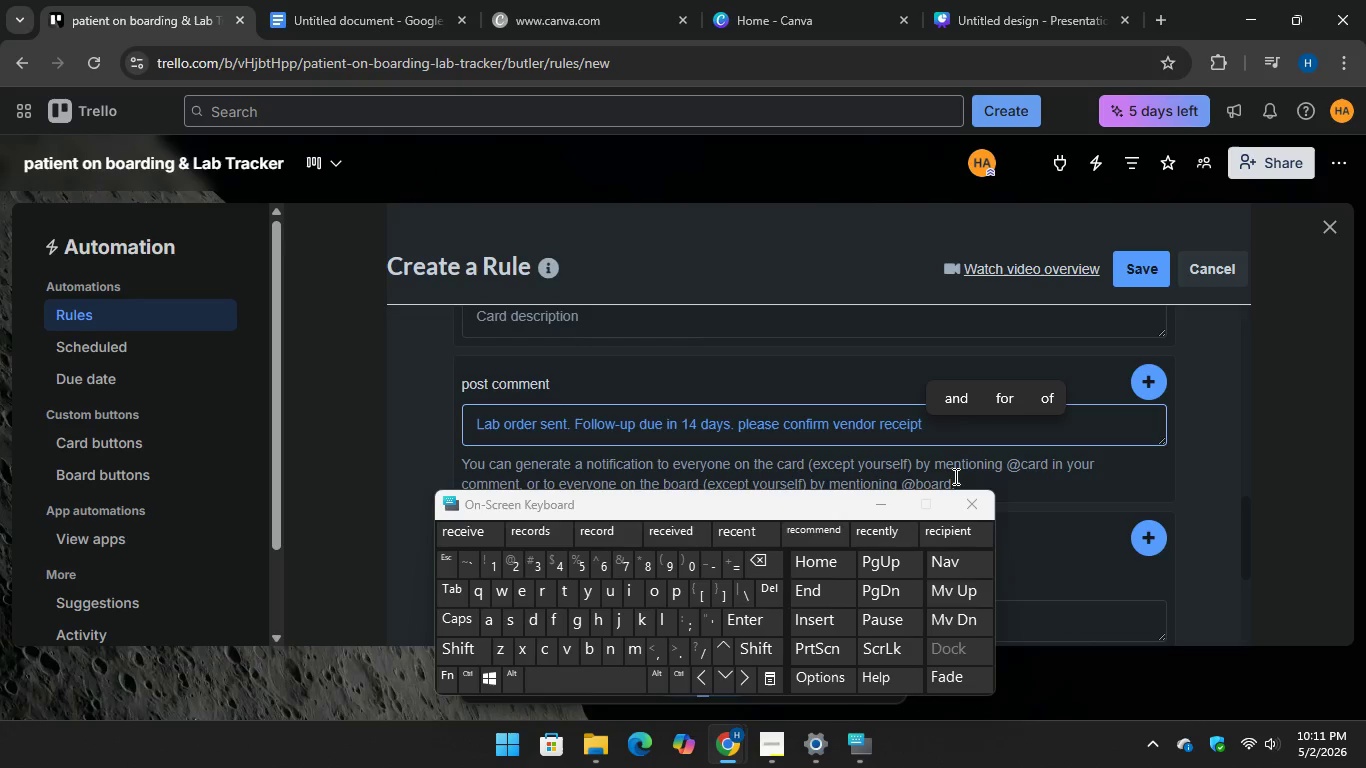 
wait(9.19)
 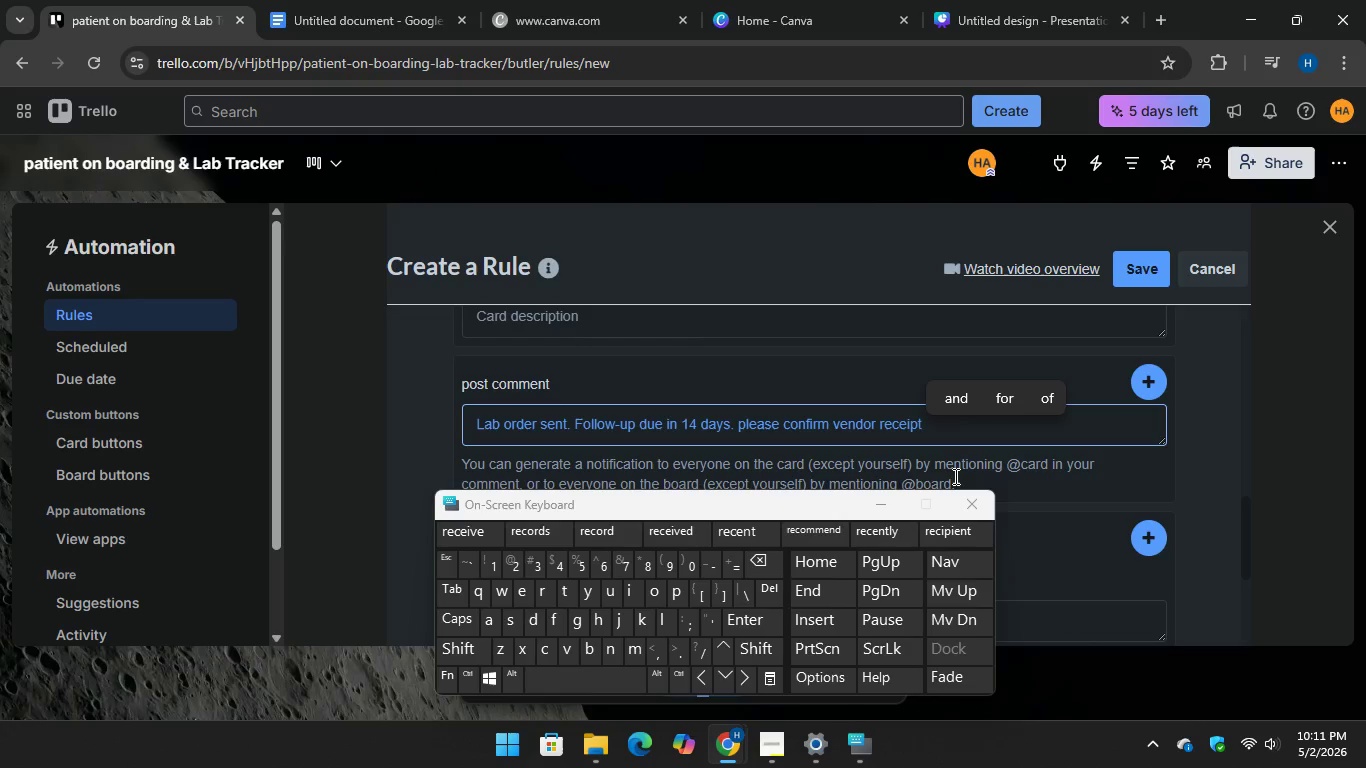 
key(A)
 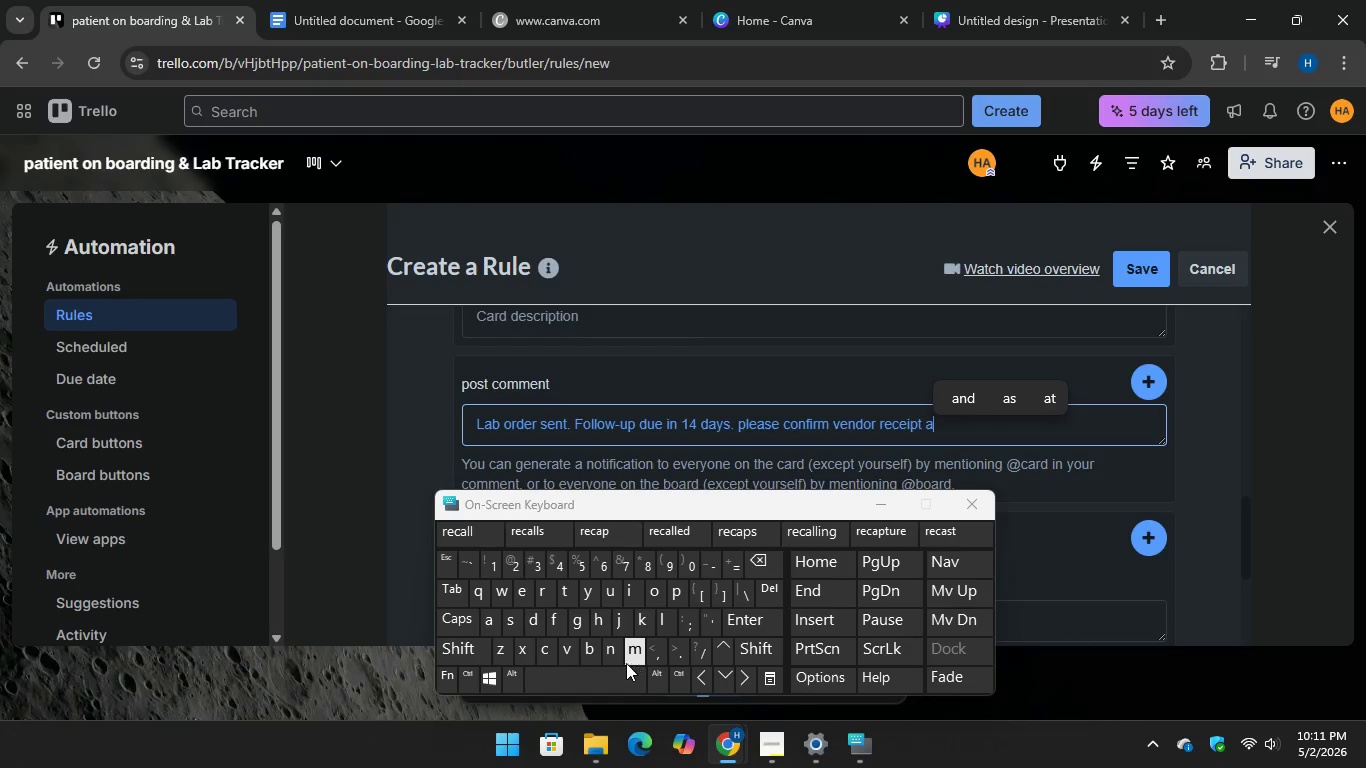 
type(nd ex)
 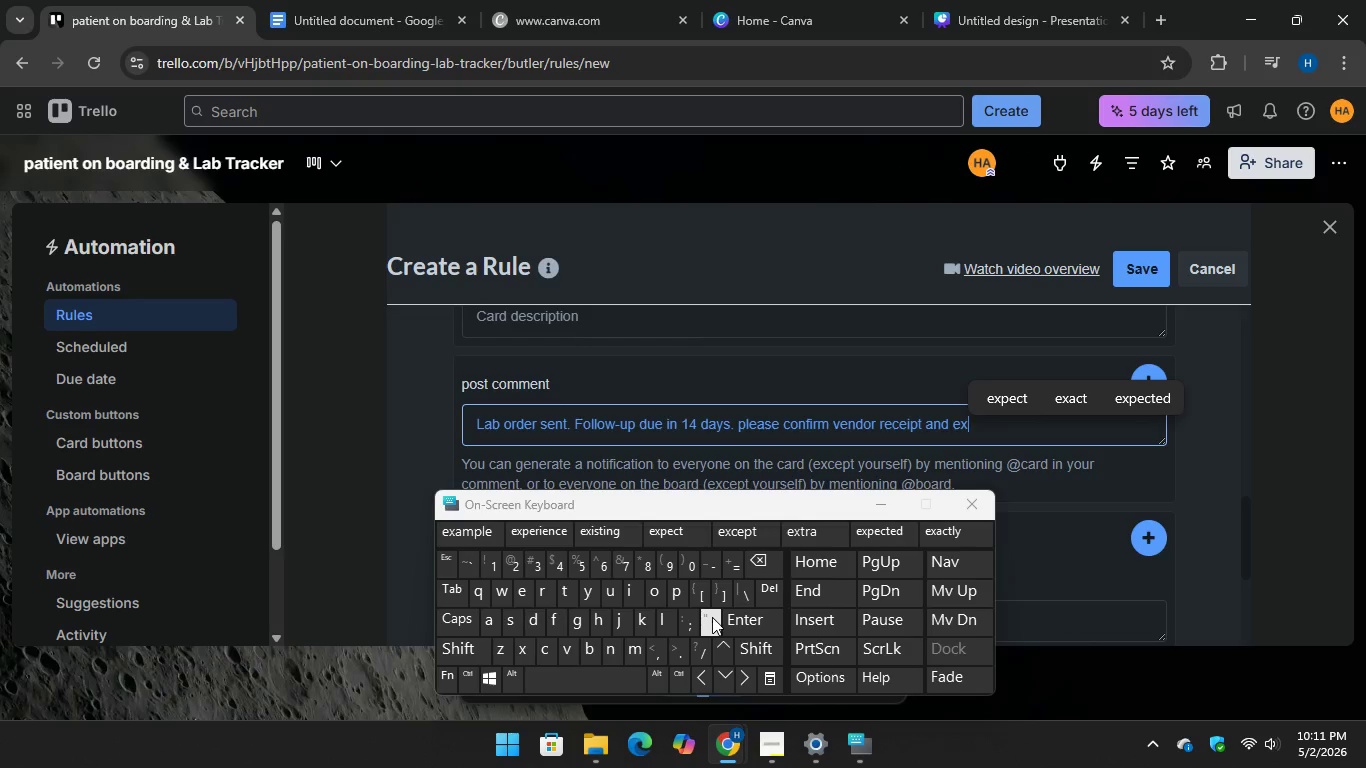 
type(pected)
 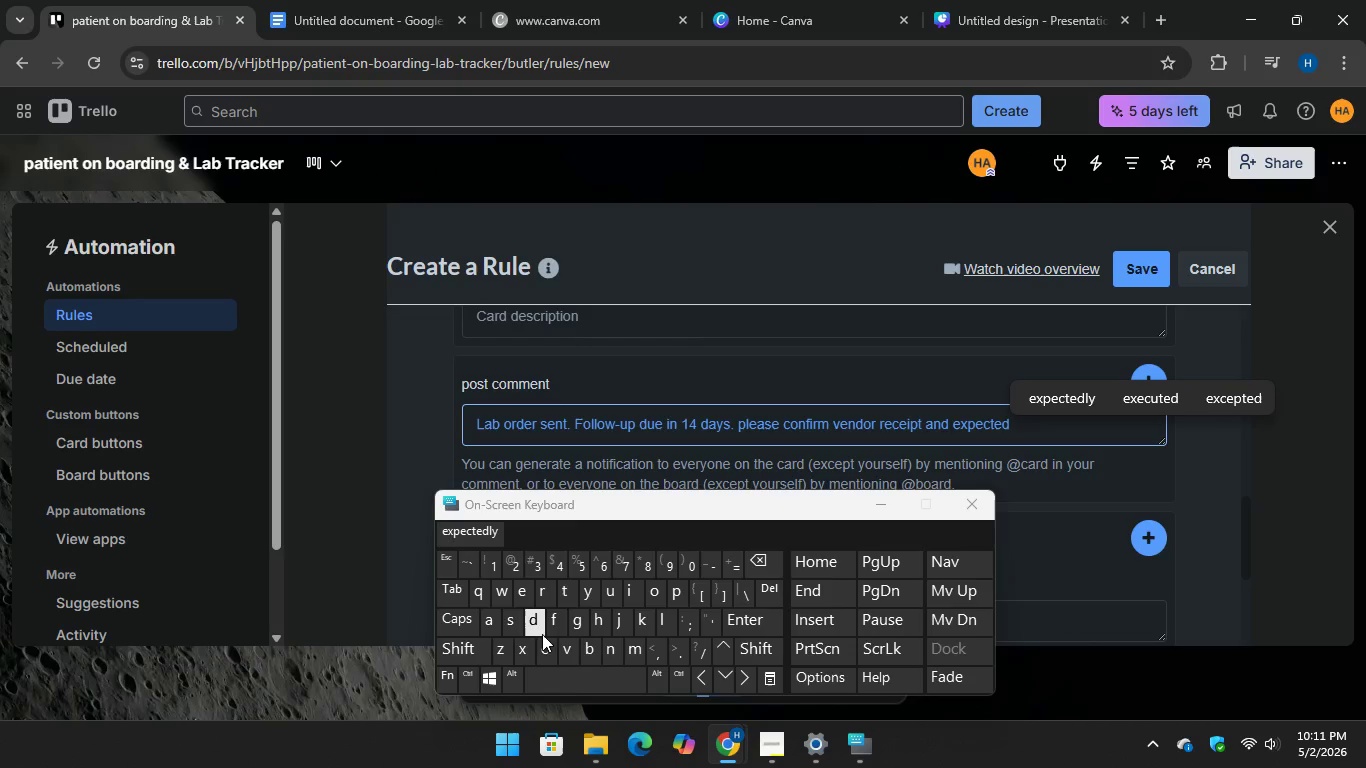 
type( turn around)
 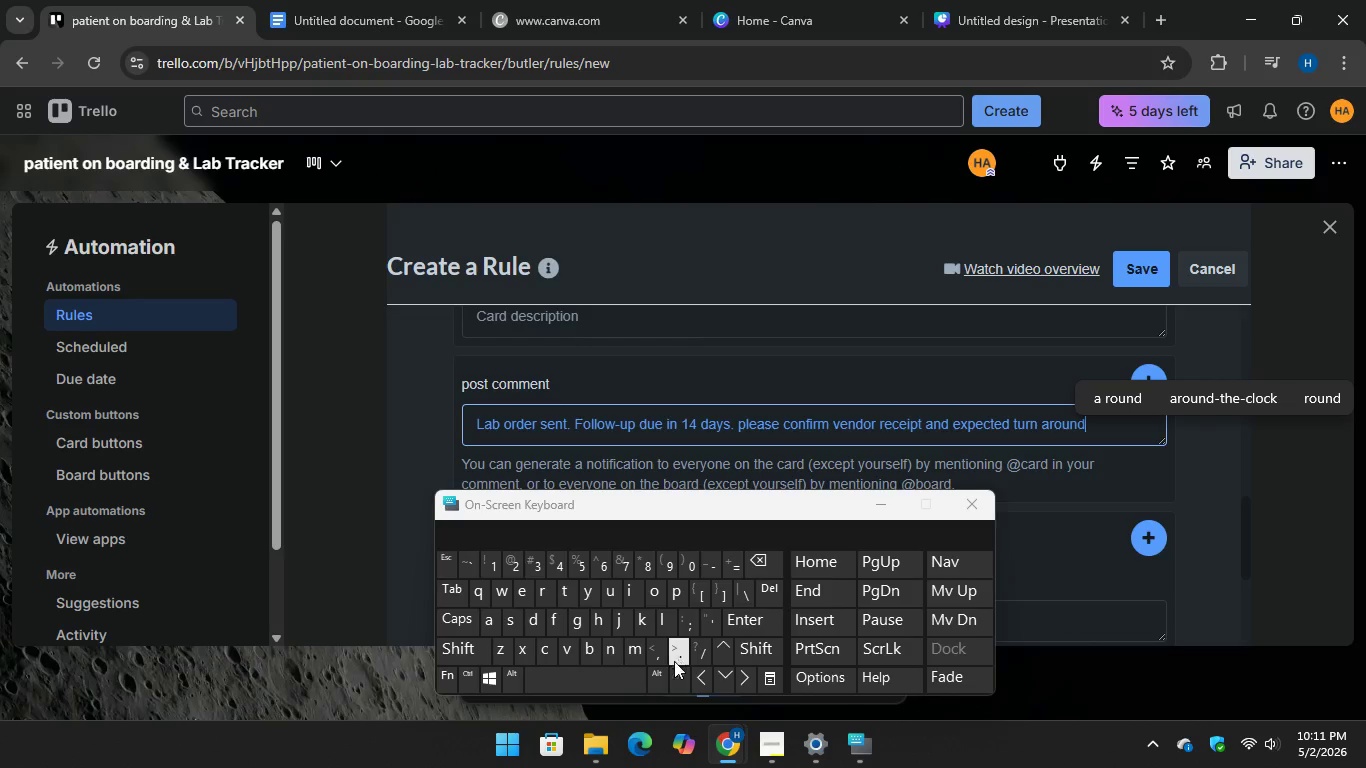 
key(Period)
 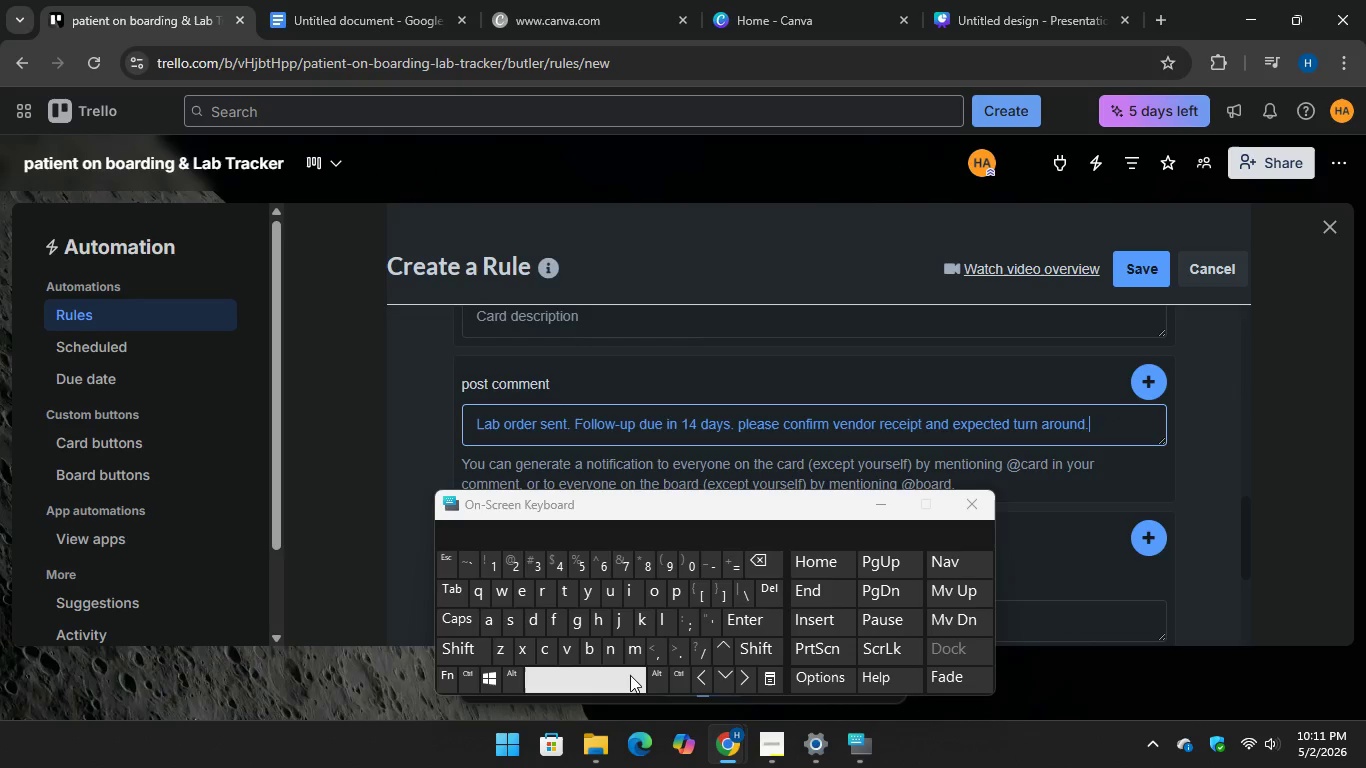 
key(Space)
 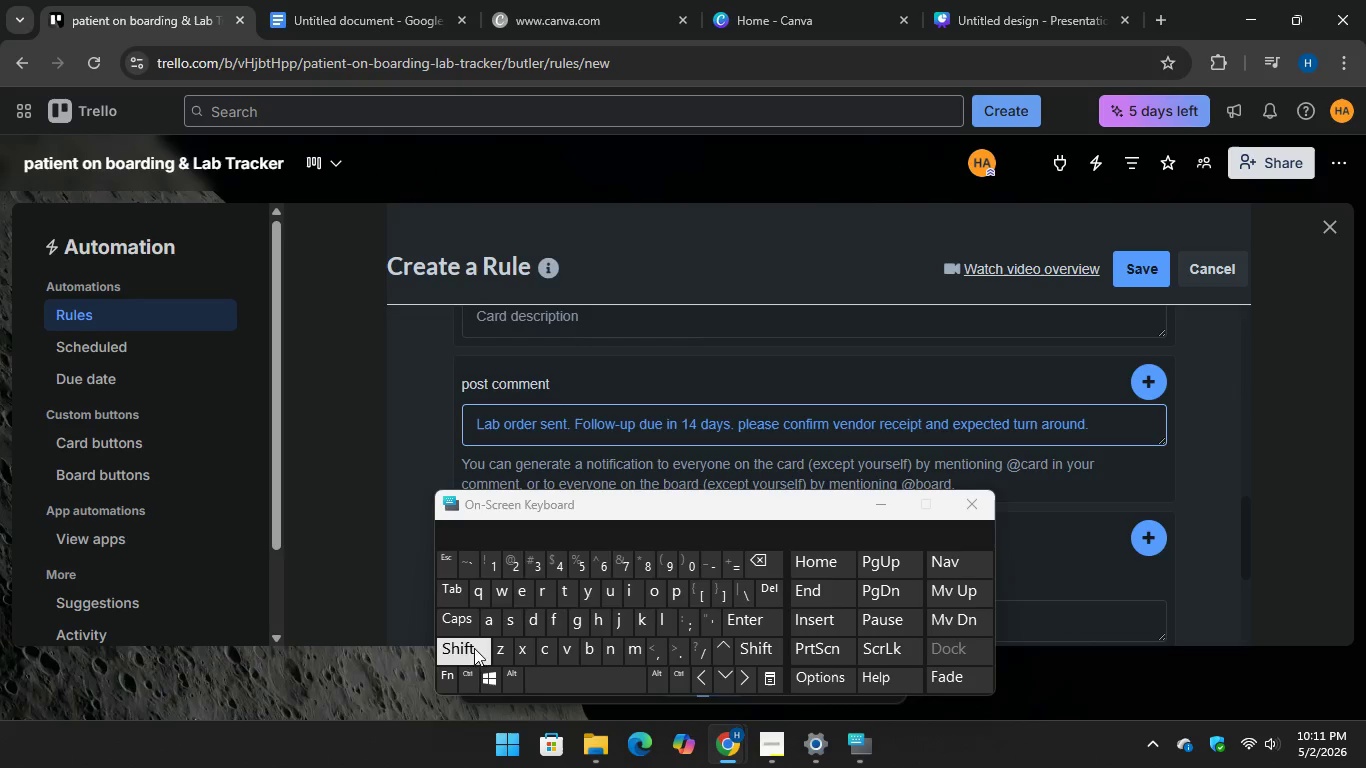 
key(Shift+2)
 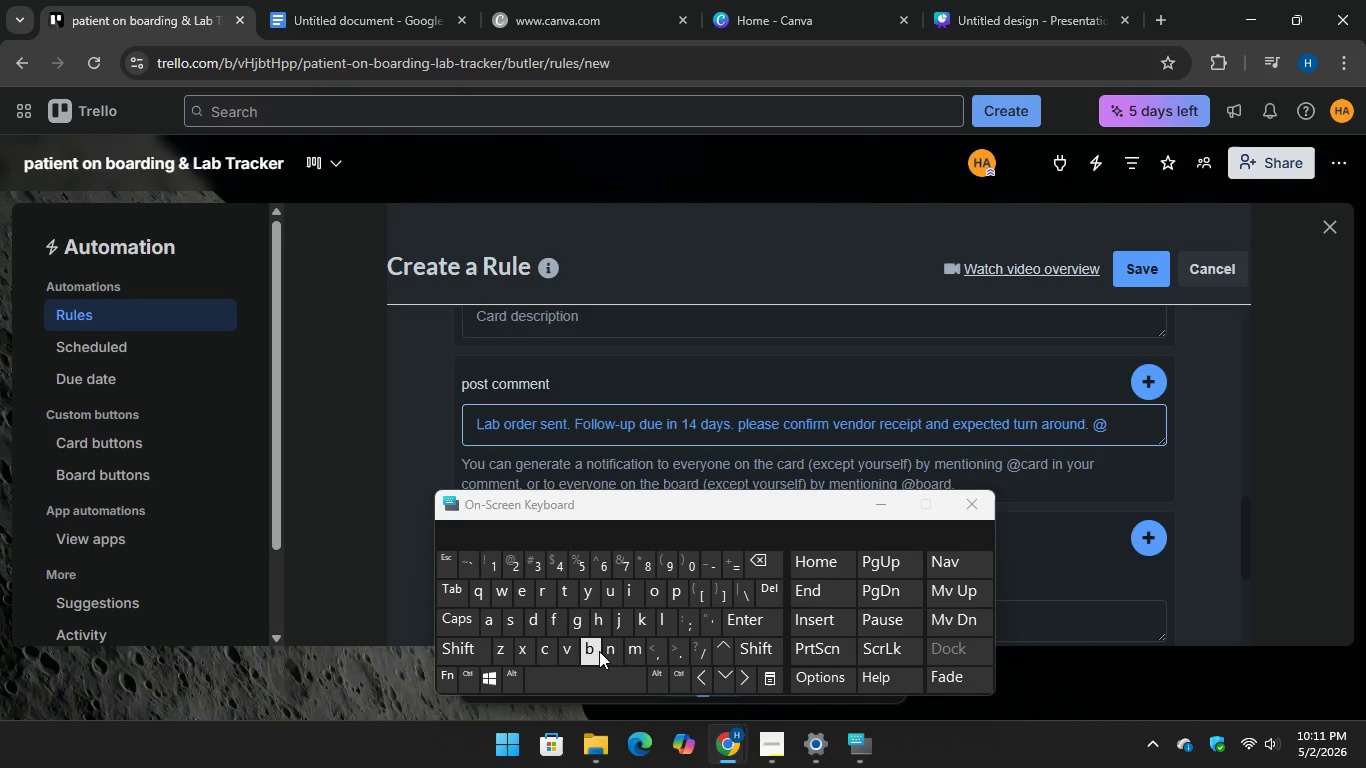 
type(board)
 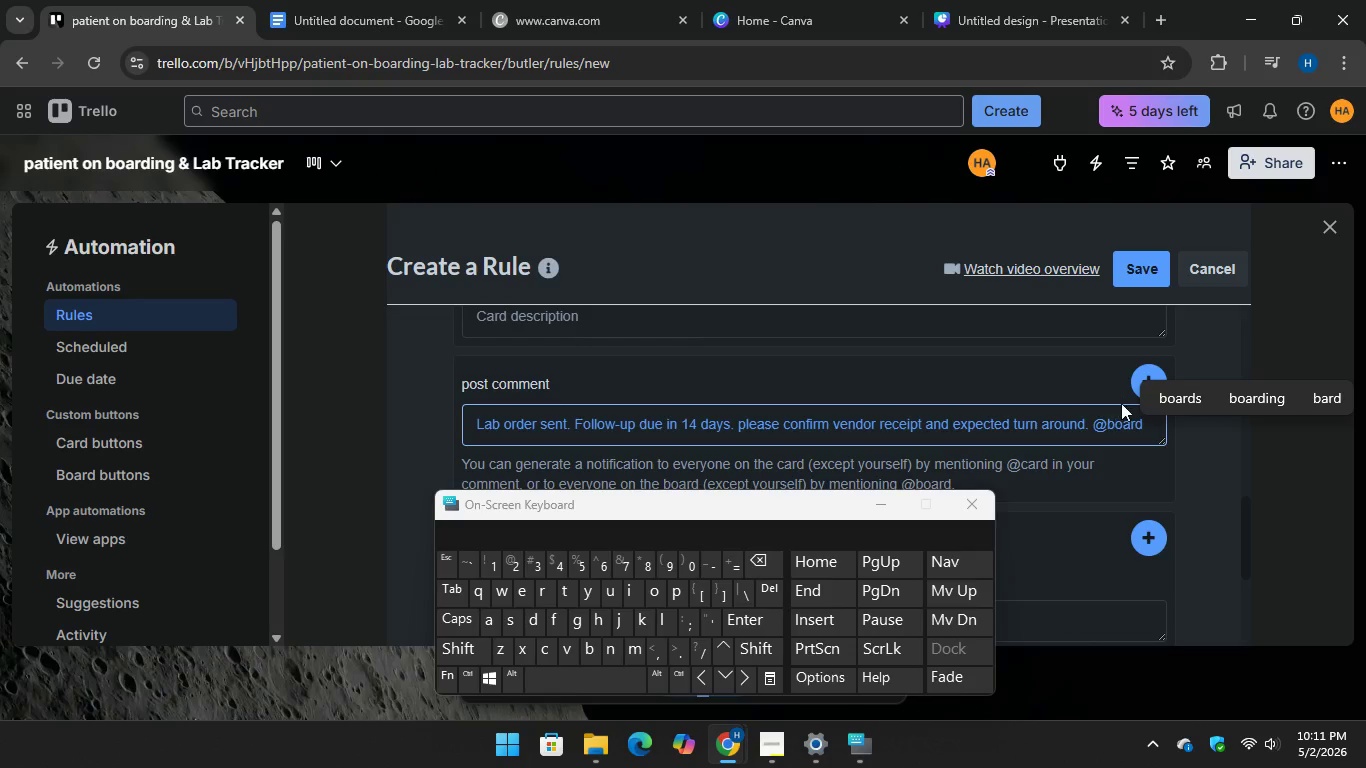 
wait(6.53)
 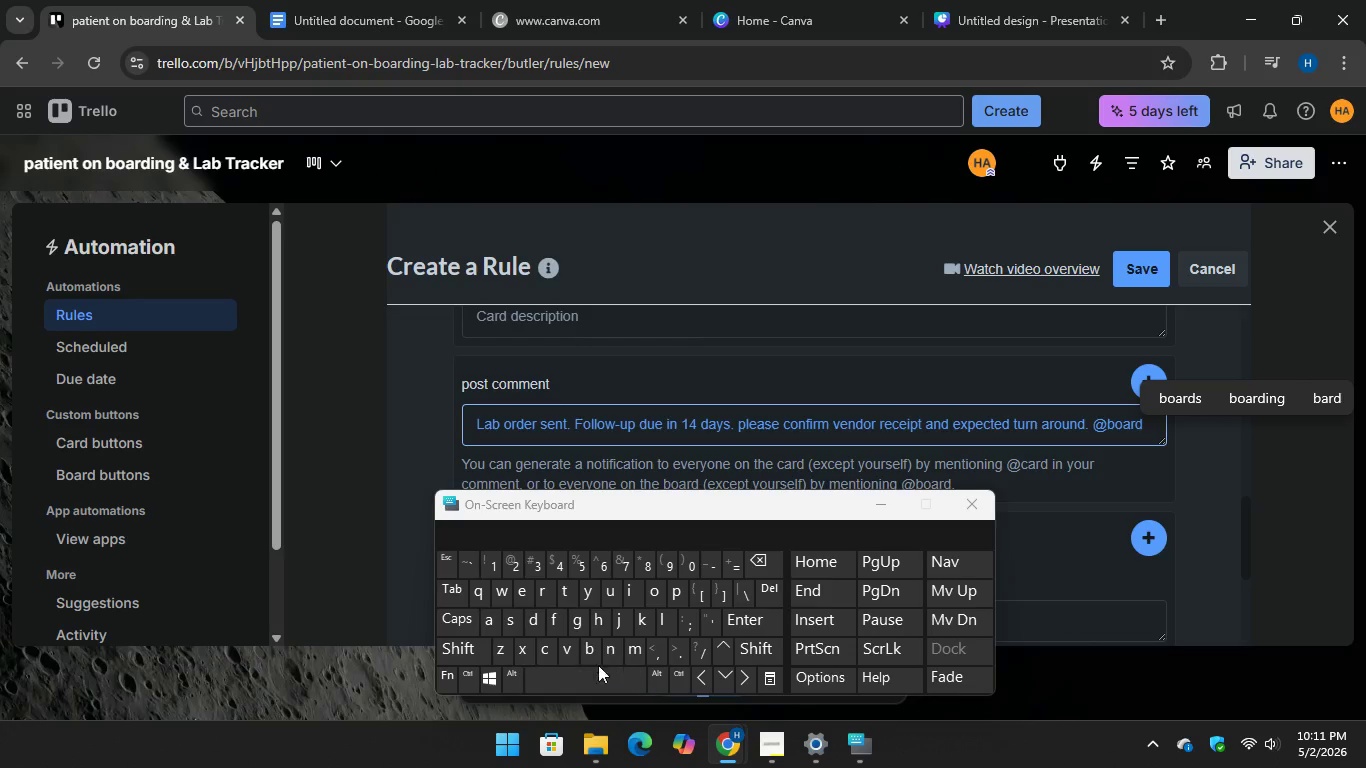 
key(Space)
 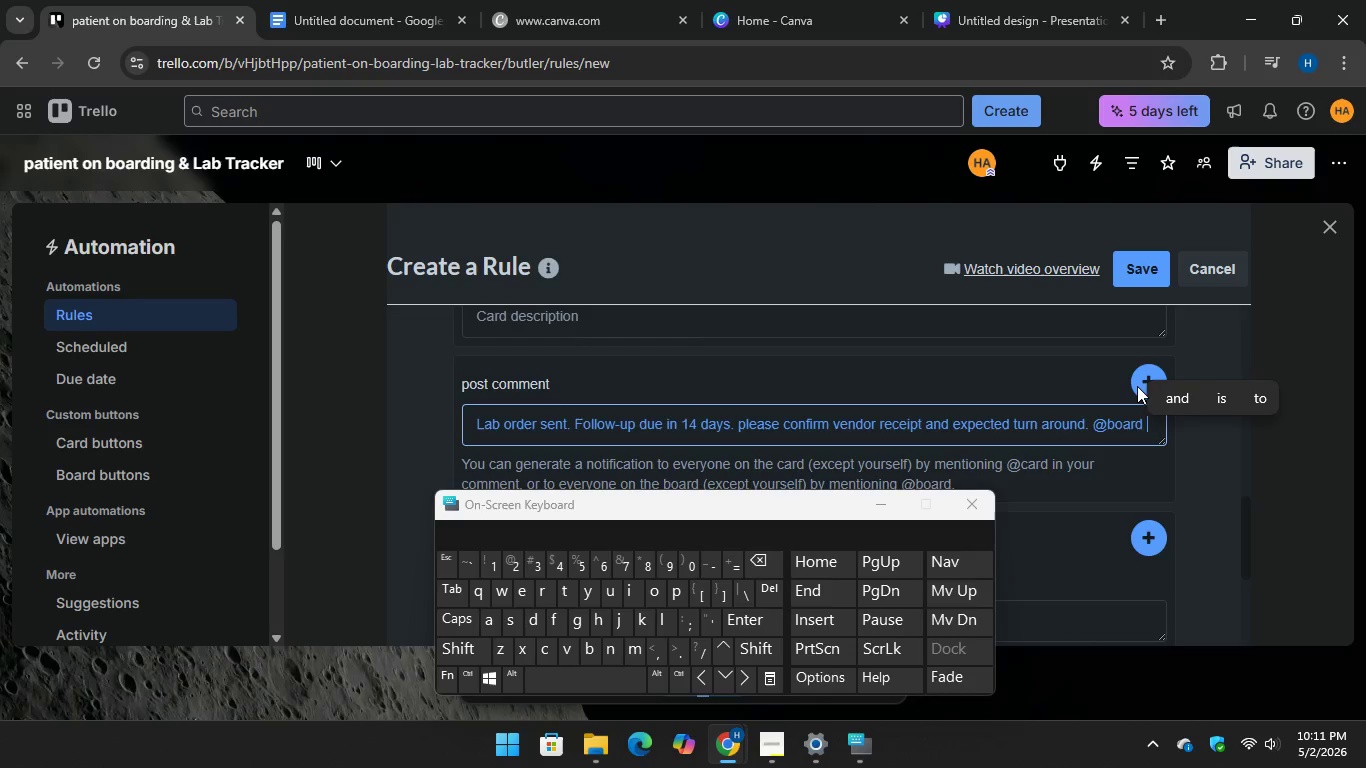 
left_click([1135, 393])
 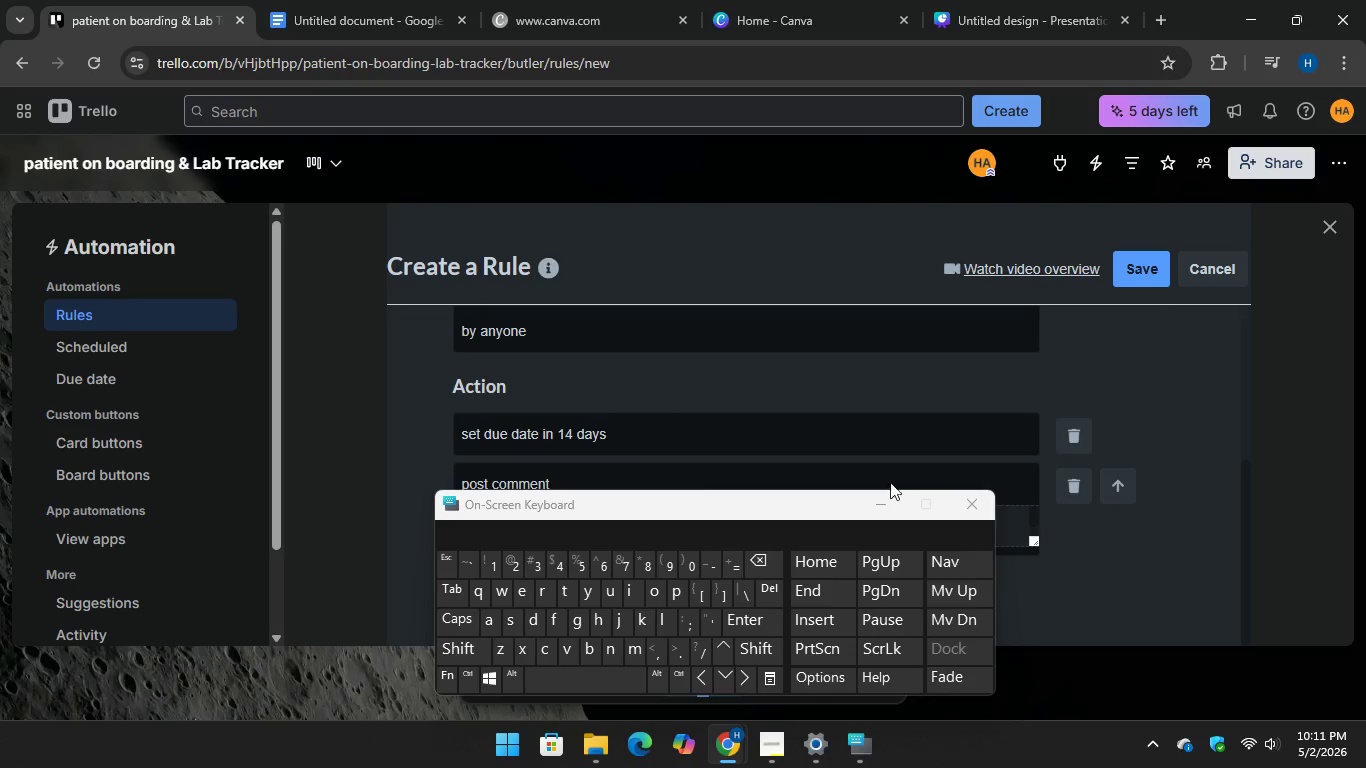 
scroll: coordinate [1032, 506], scroll_direction: down, amount: 8.0
 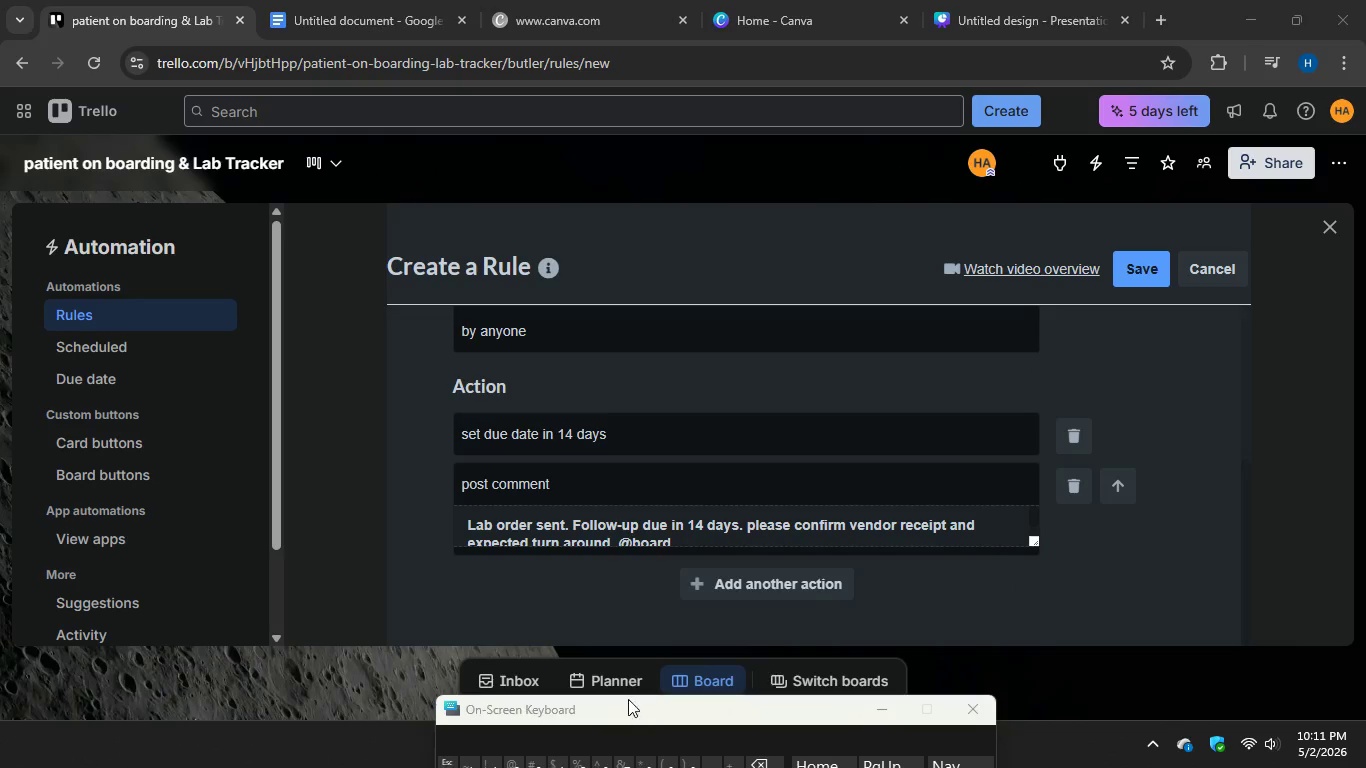 
scroll: coordinate [737, 472], scroll_direction: up, amount: 4.0
 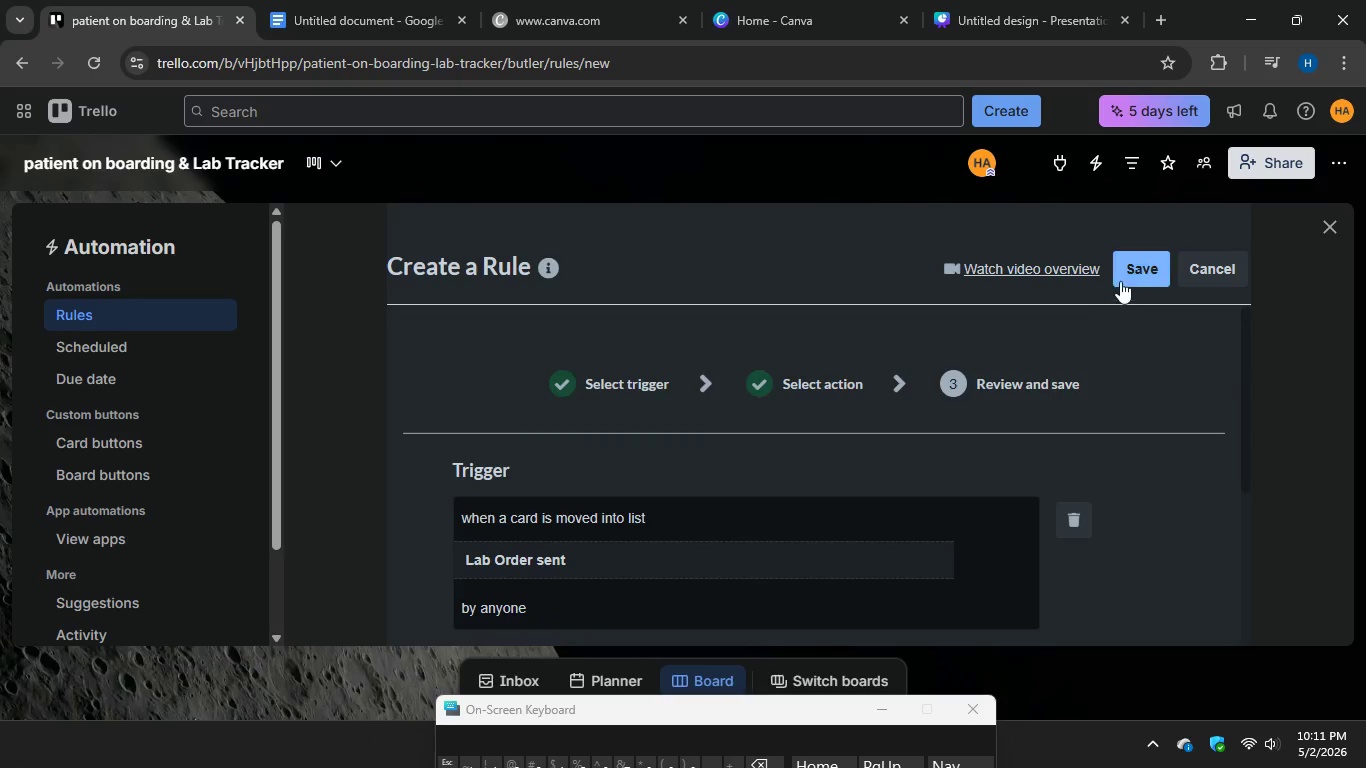 
left_click([1126, 270])
 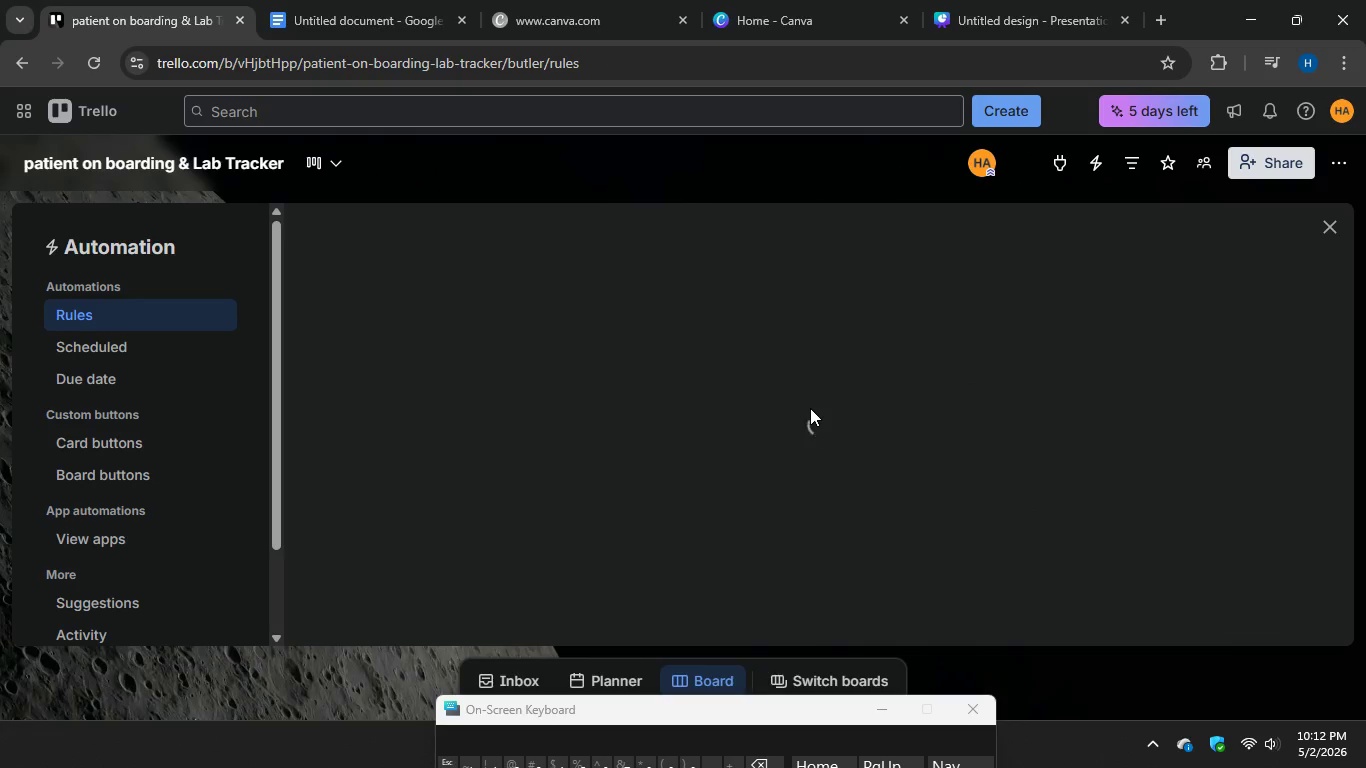 
wait(5.16)
 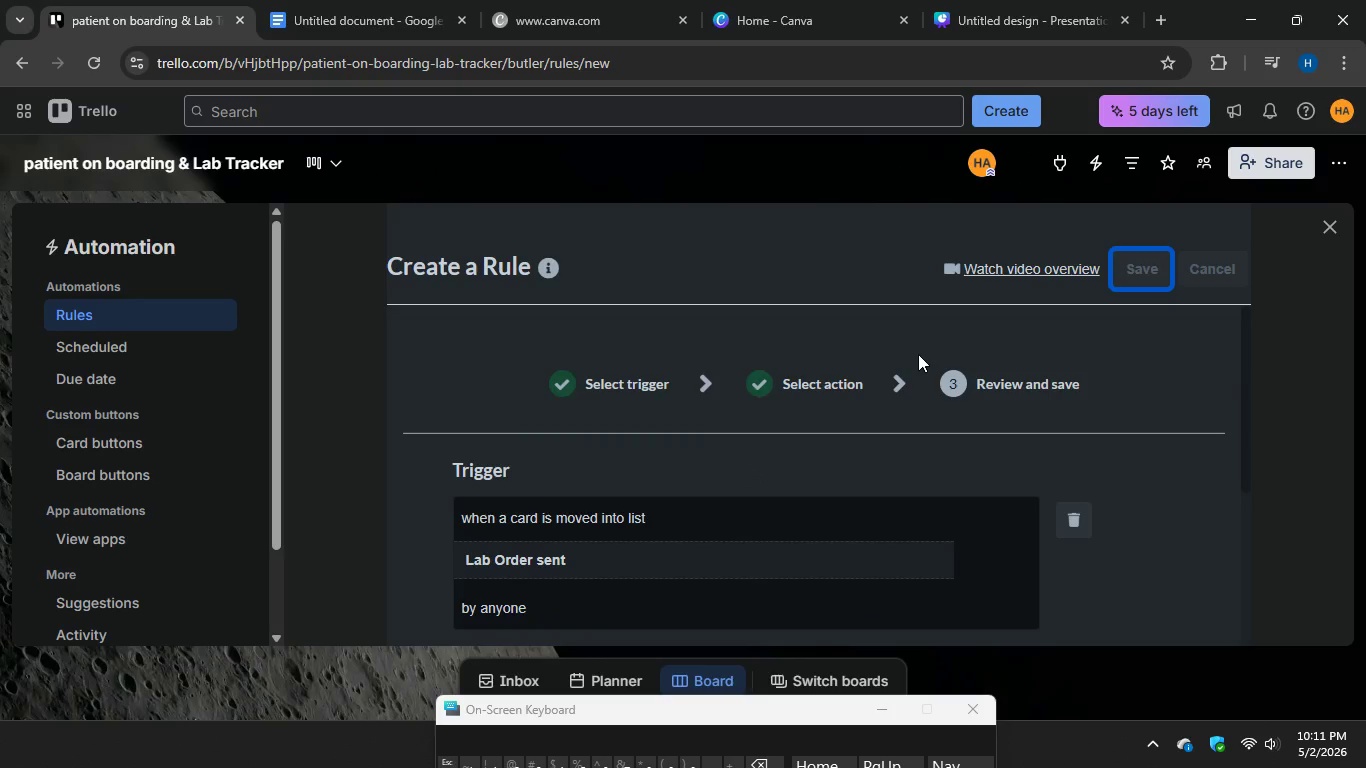 
scroll: coordinate [802, 418], scroll_direction: up, amount: 2.0
 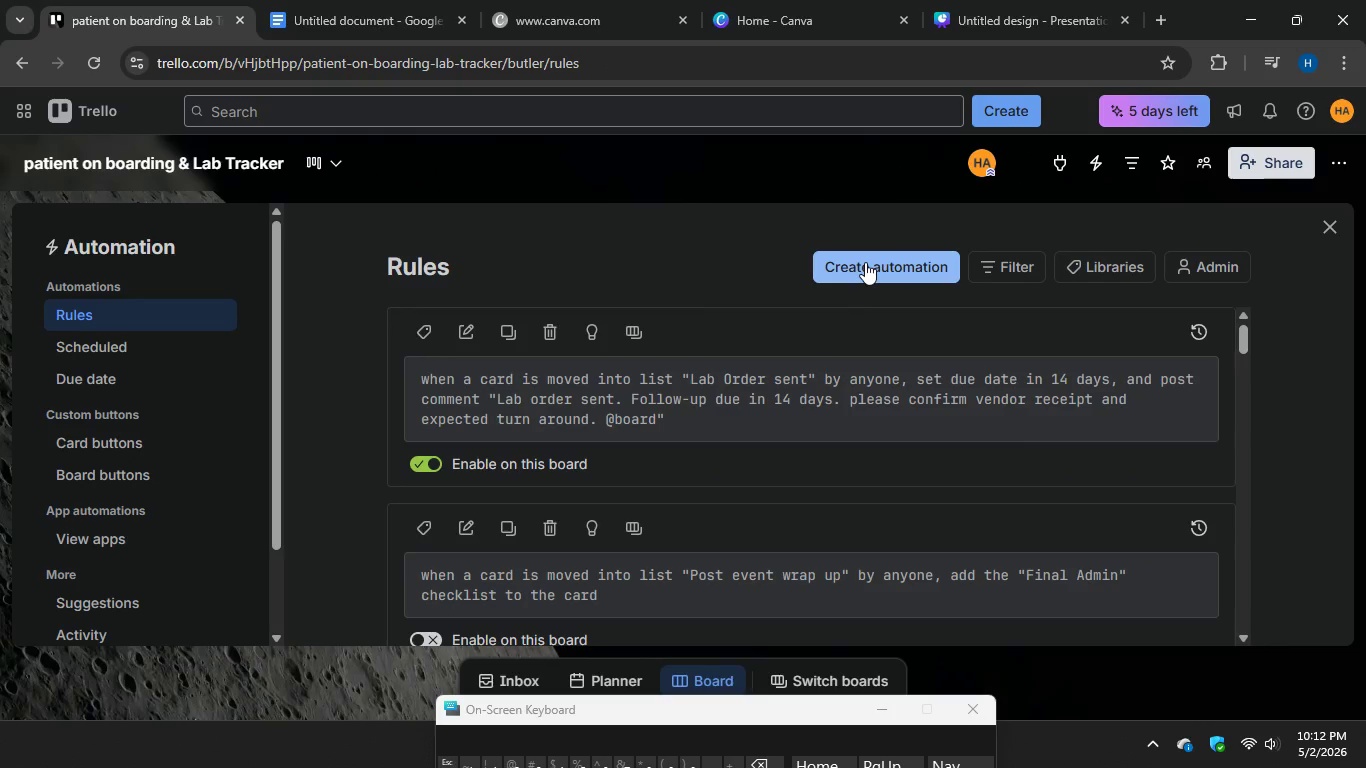 
left_click([865, 262])
 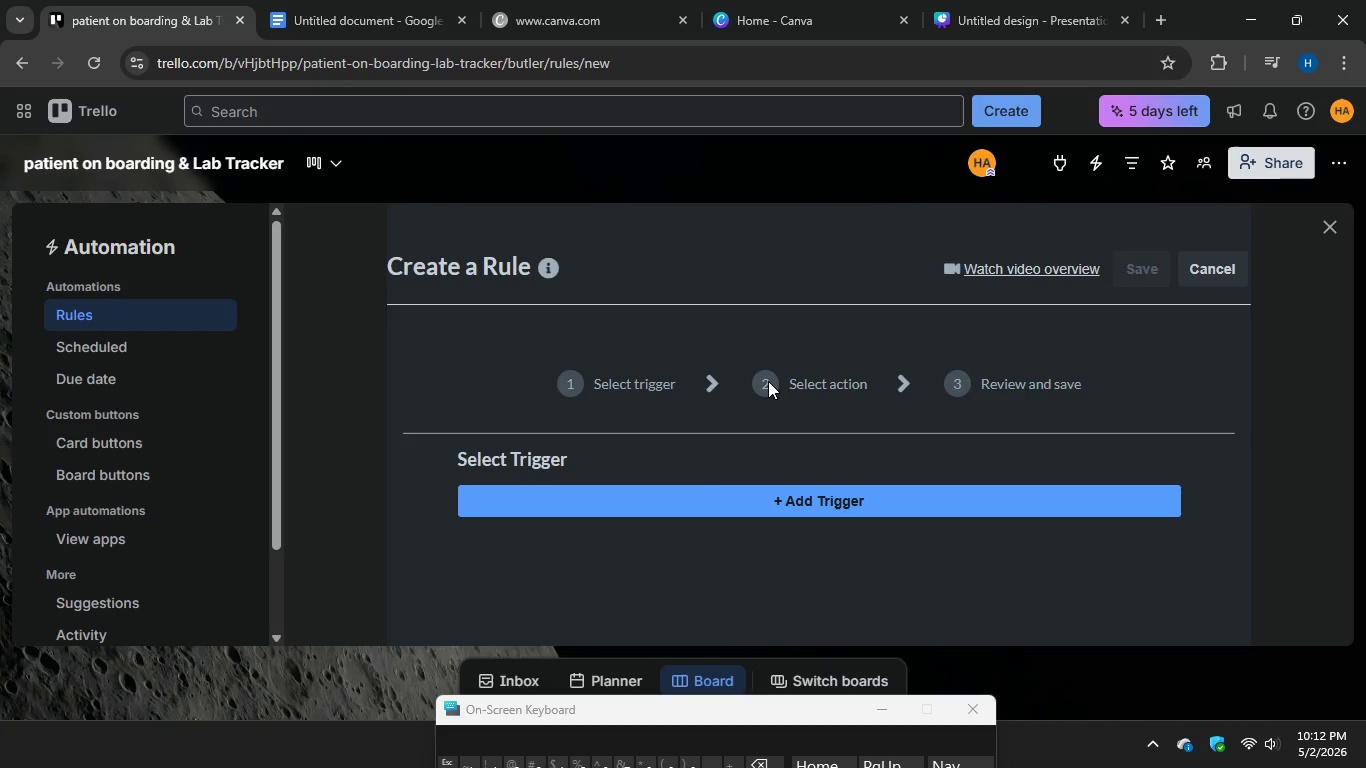 
wait(15.12)
 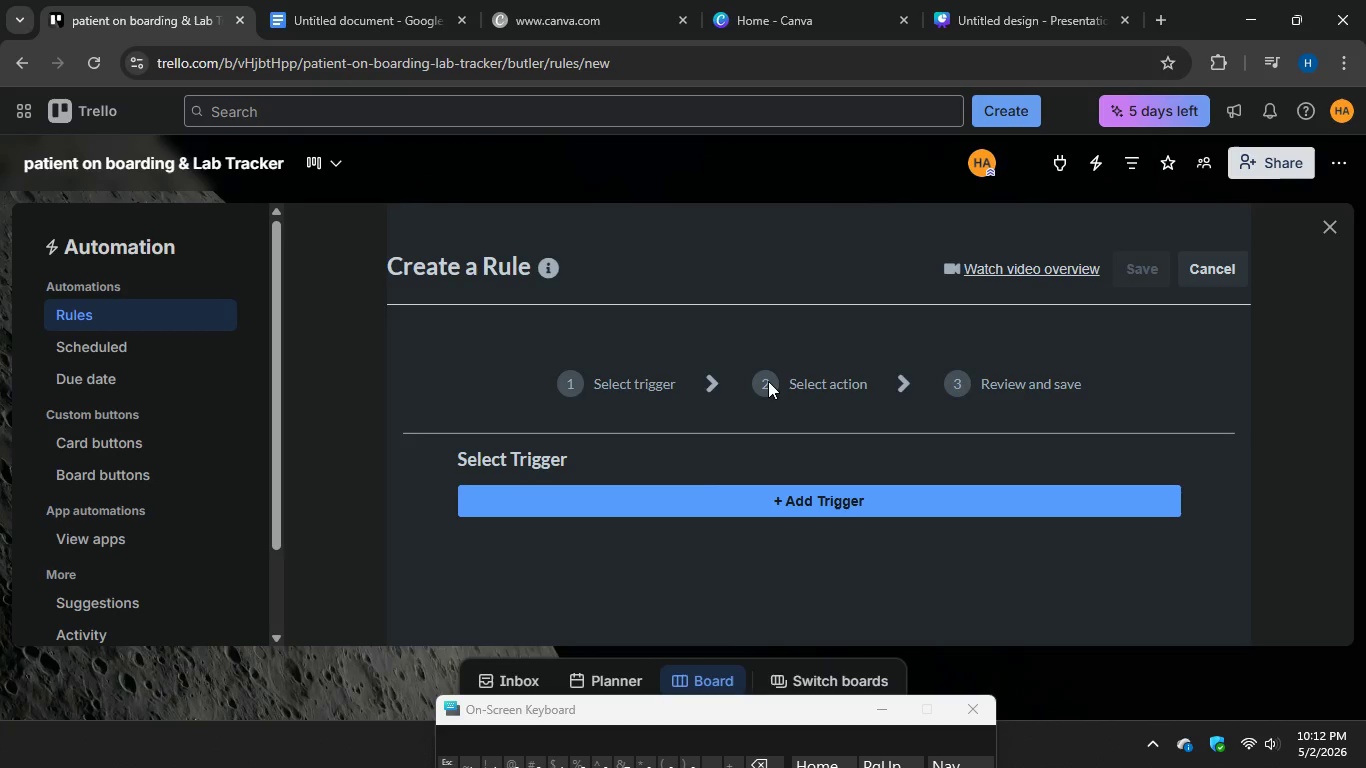 
scroll: coordinate [755, 504], scroll_direction: down, amount: 5.0
 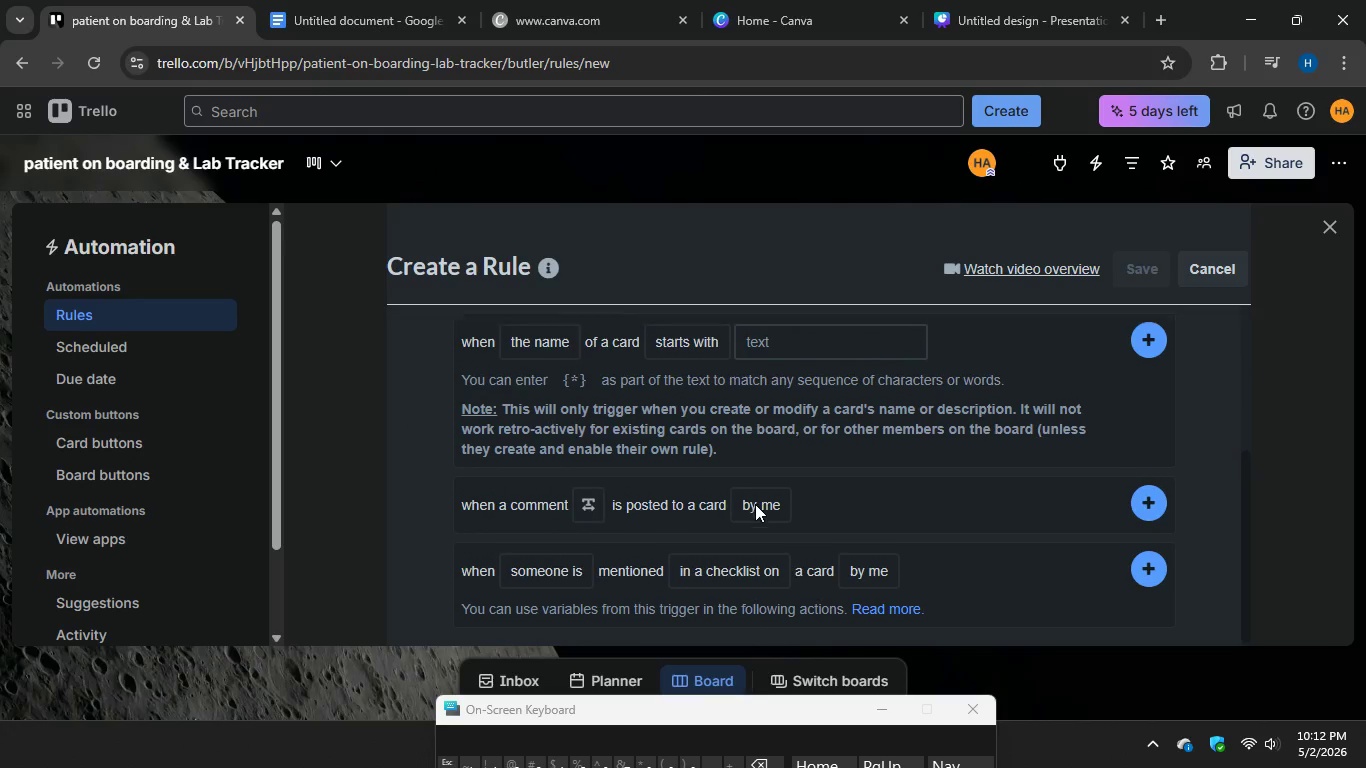 
scroll: coordinate [755, 504], scroll_direction: up, amount: 2.0
 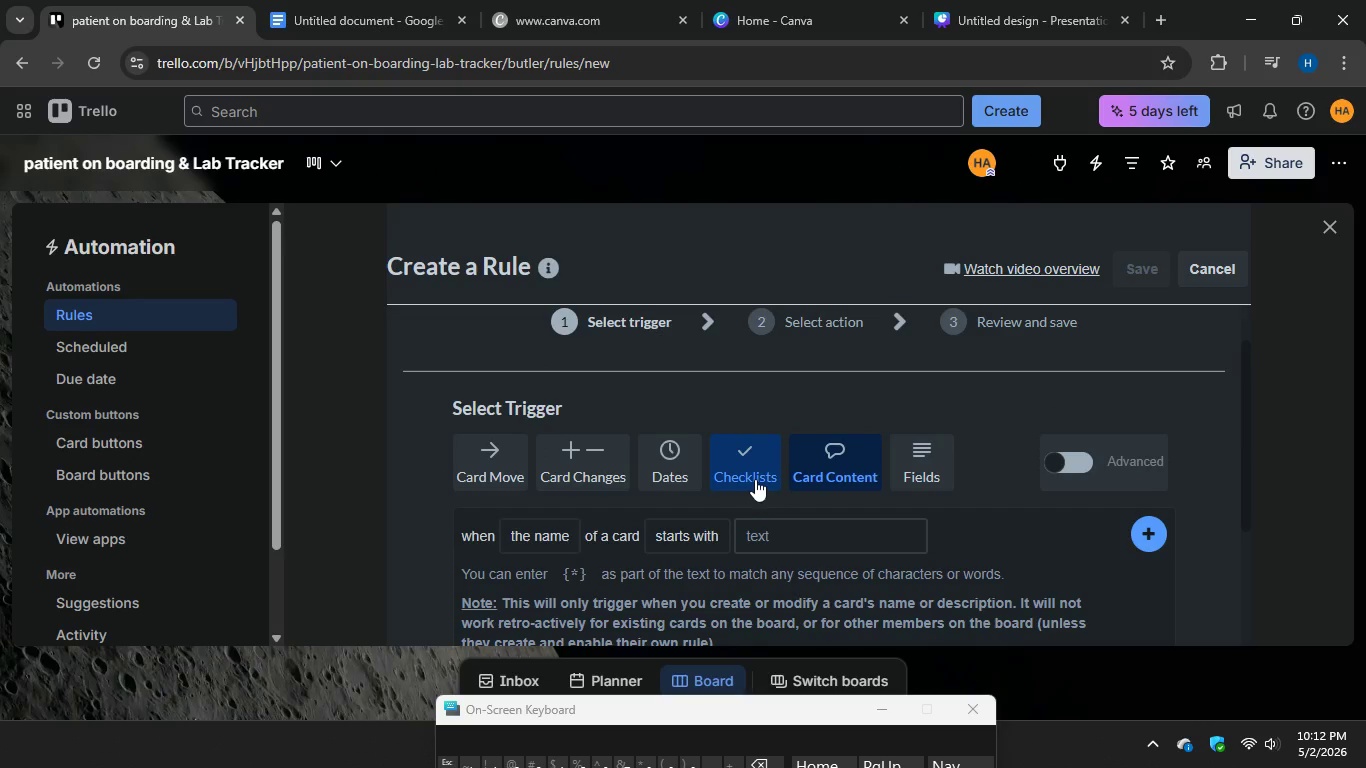 
left_click([752, 475])
 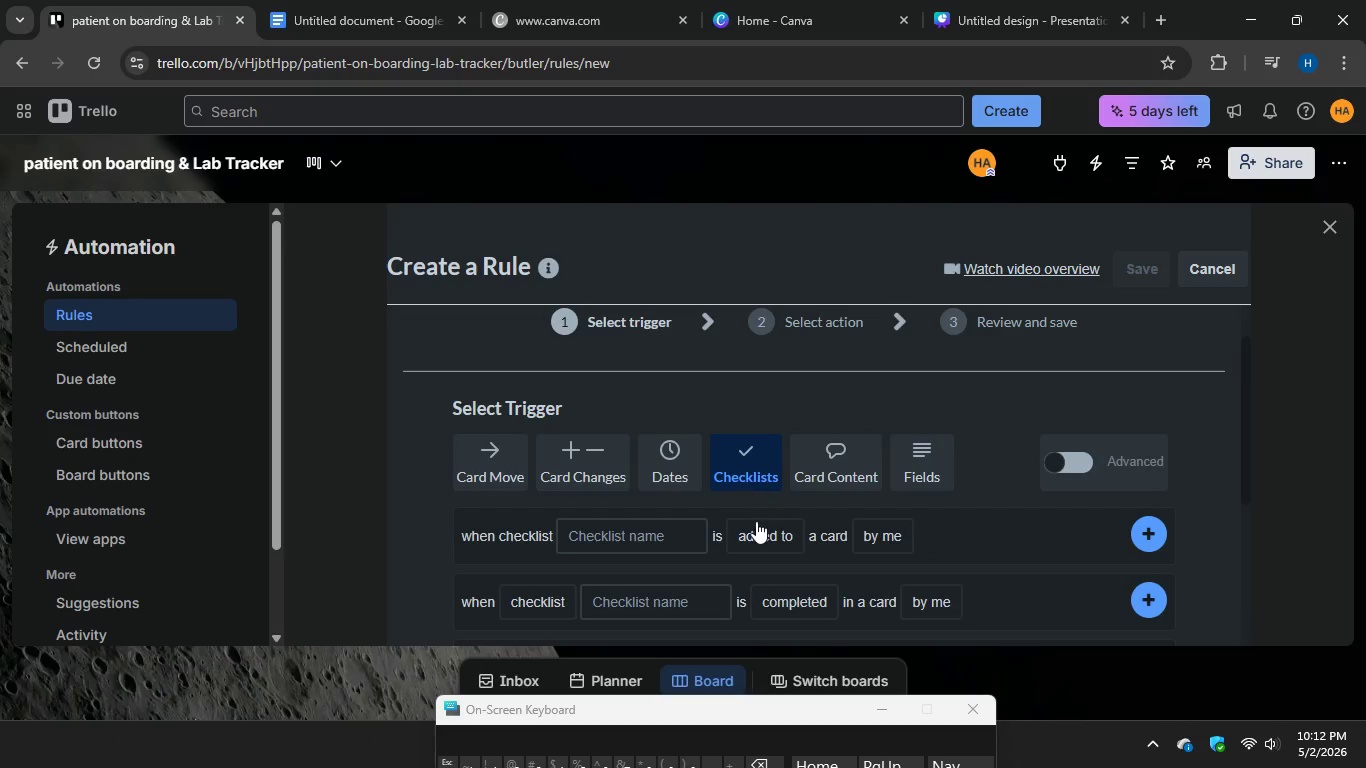 
scroll: coordinate [759, 522], scroll_direction: down, amount: 3.0
 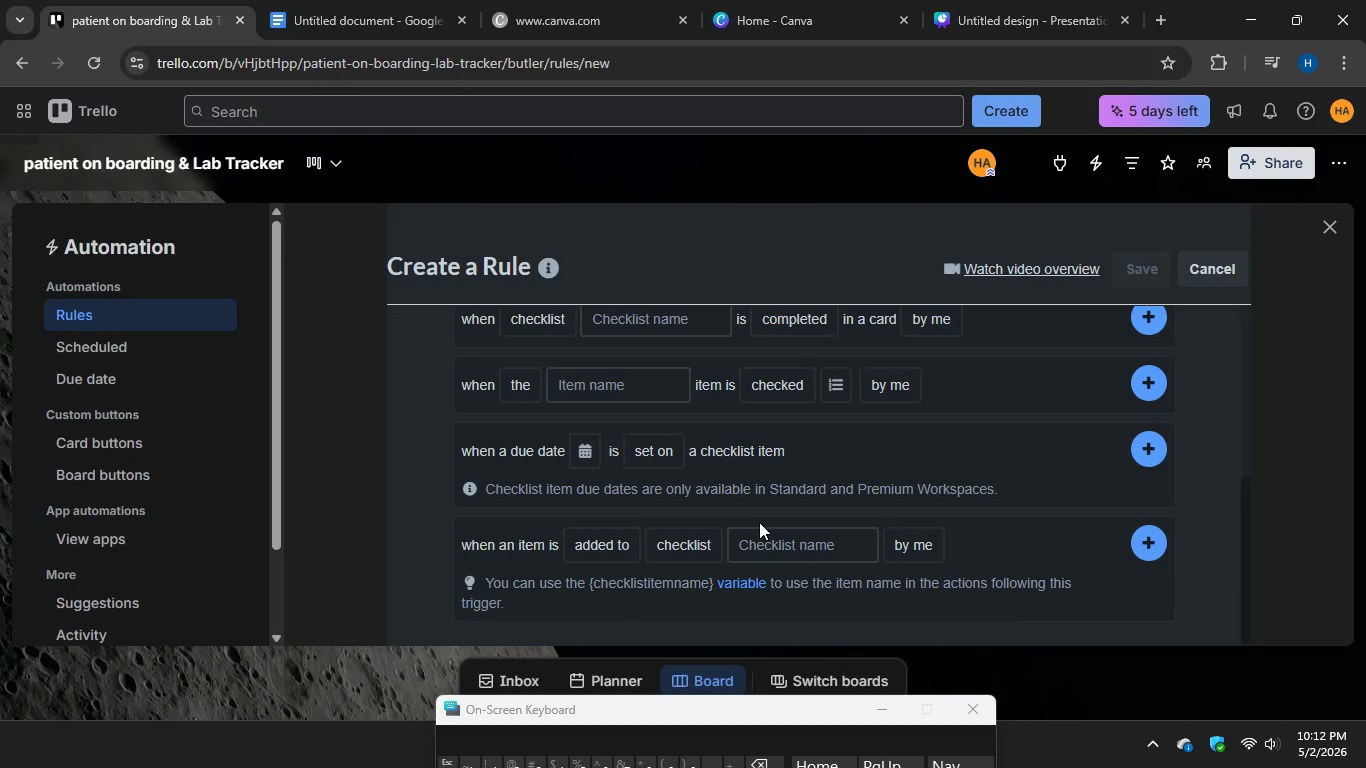 
scroll: coordinate [759, 522], scroll_direction: up, amount: 2.0
 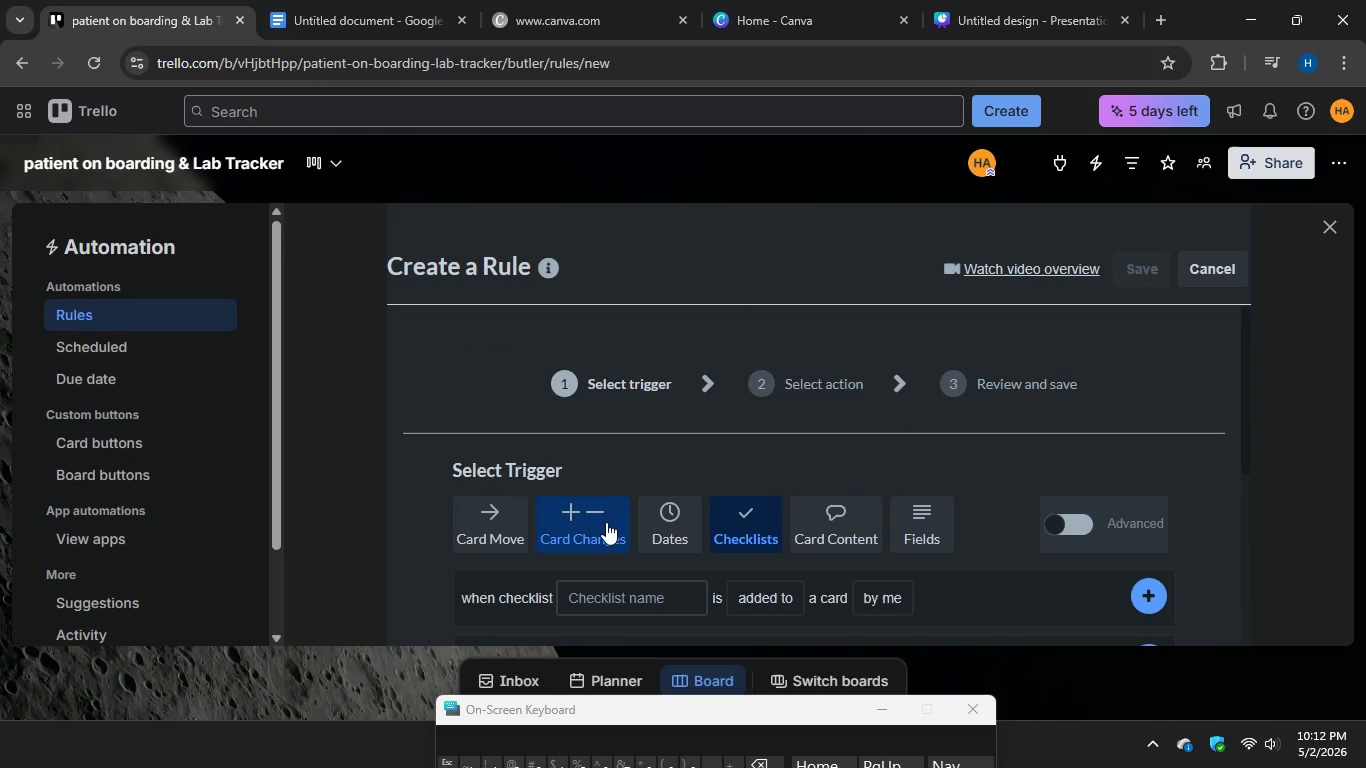 
left_click([606, 521])
 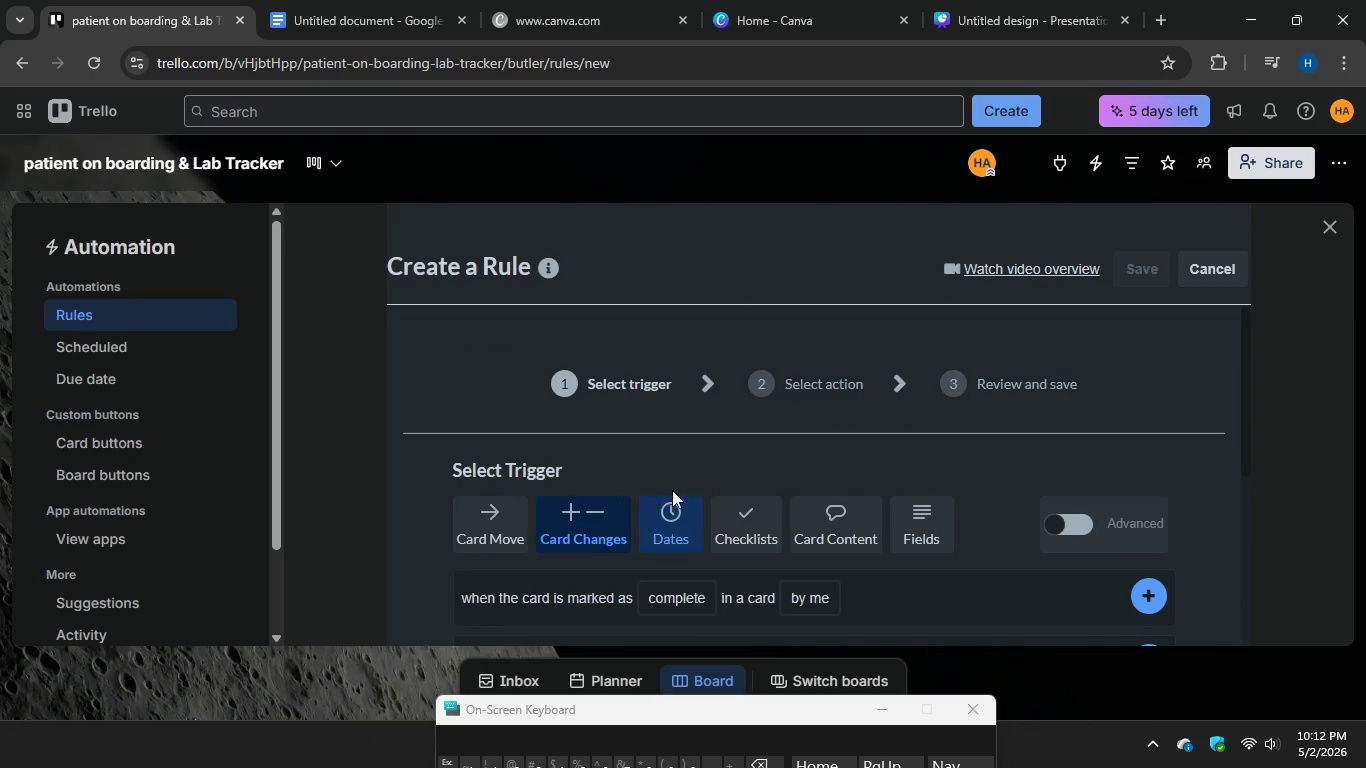 
scroll: coordinate [686, 485], scroll_direction: down, amount: 1.0
 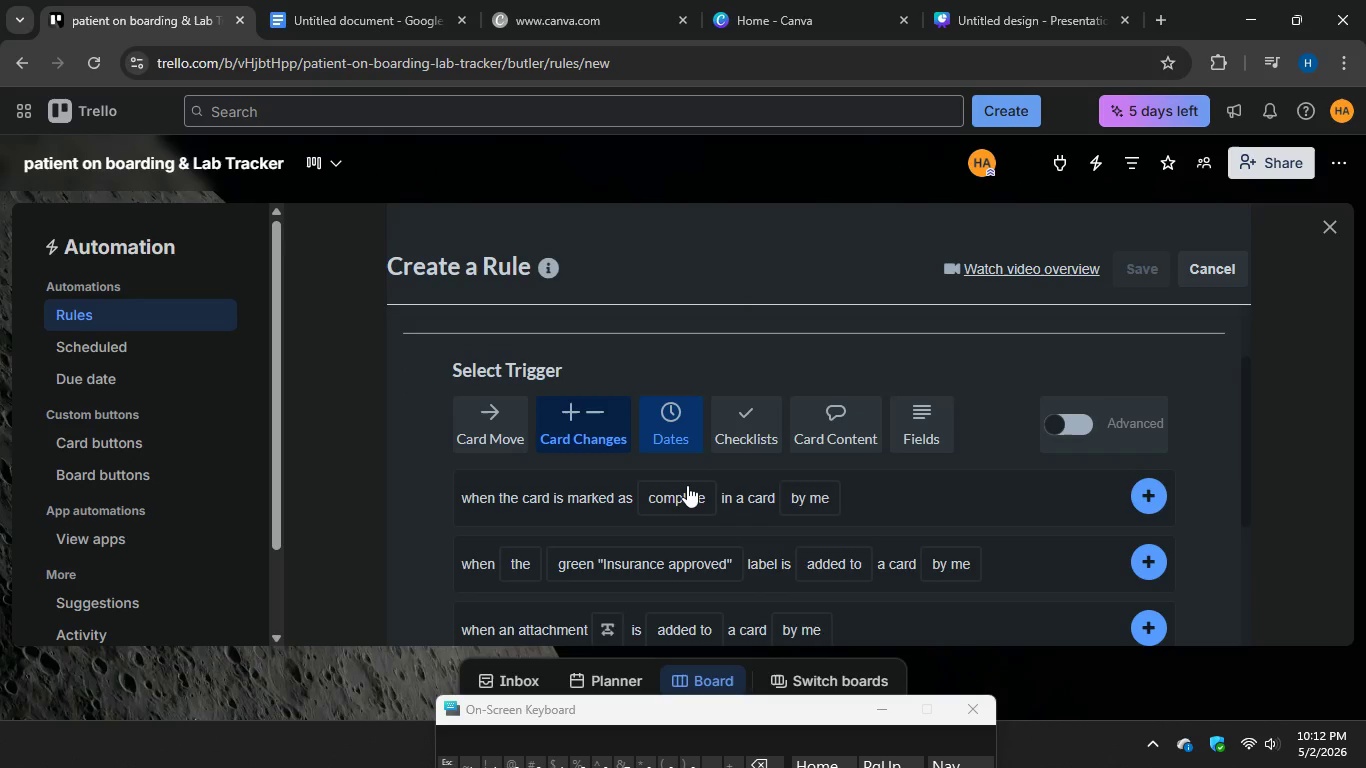 
scroll: coordinate [687, 485], scroll_direction: up, amount: 1.0
 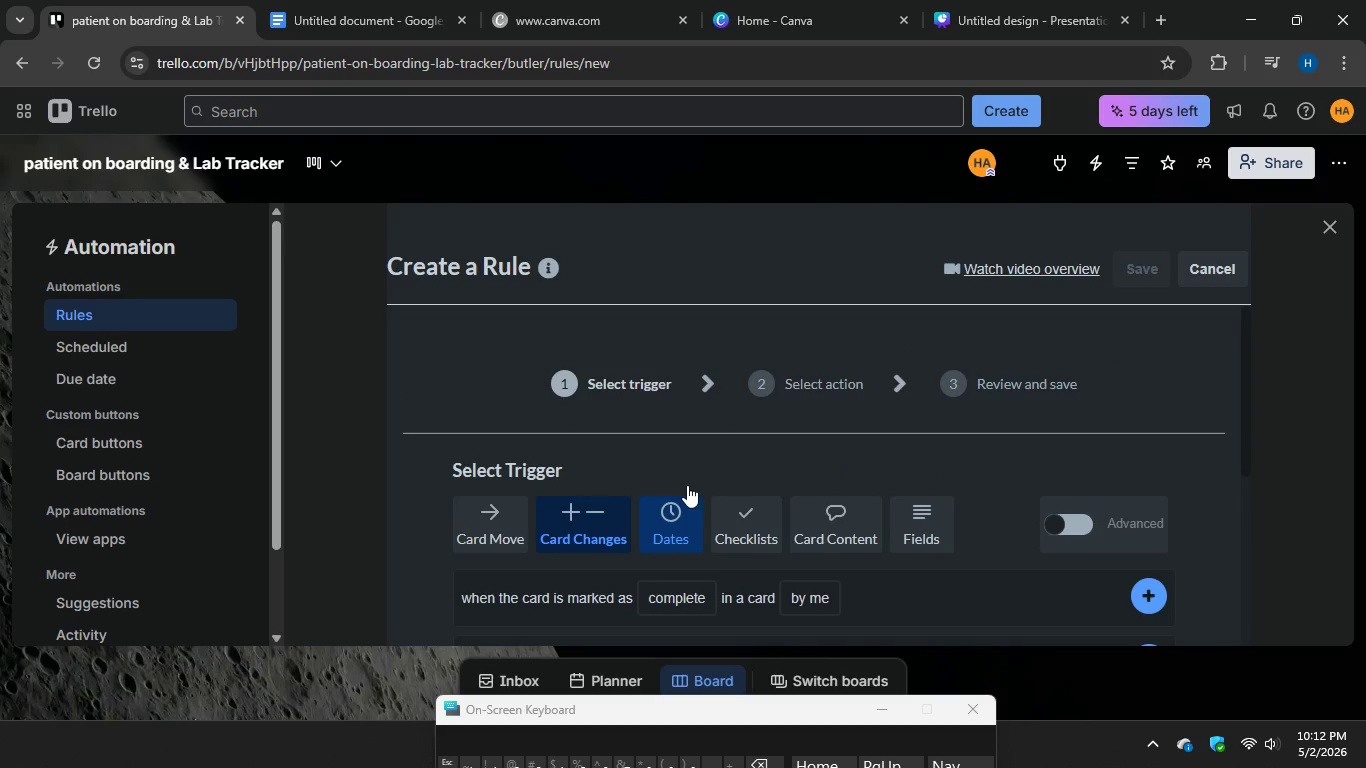 
scroll: coordinate [687, 485], scroll_direction: down, amount: 2.0
 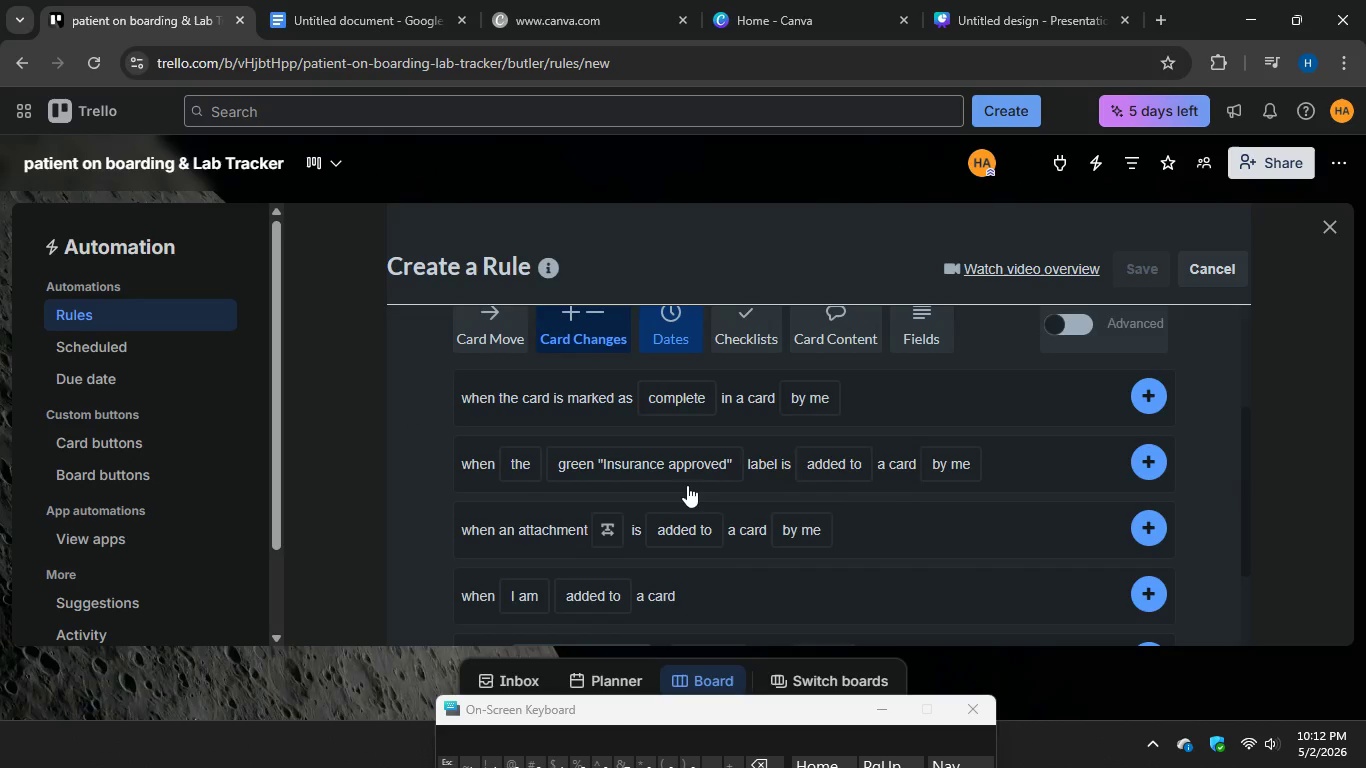 
scroll: coordinate [687, 485], scroll_direction: up, amount: 2.0
 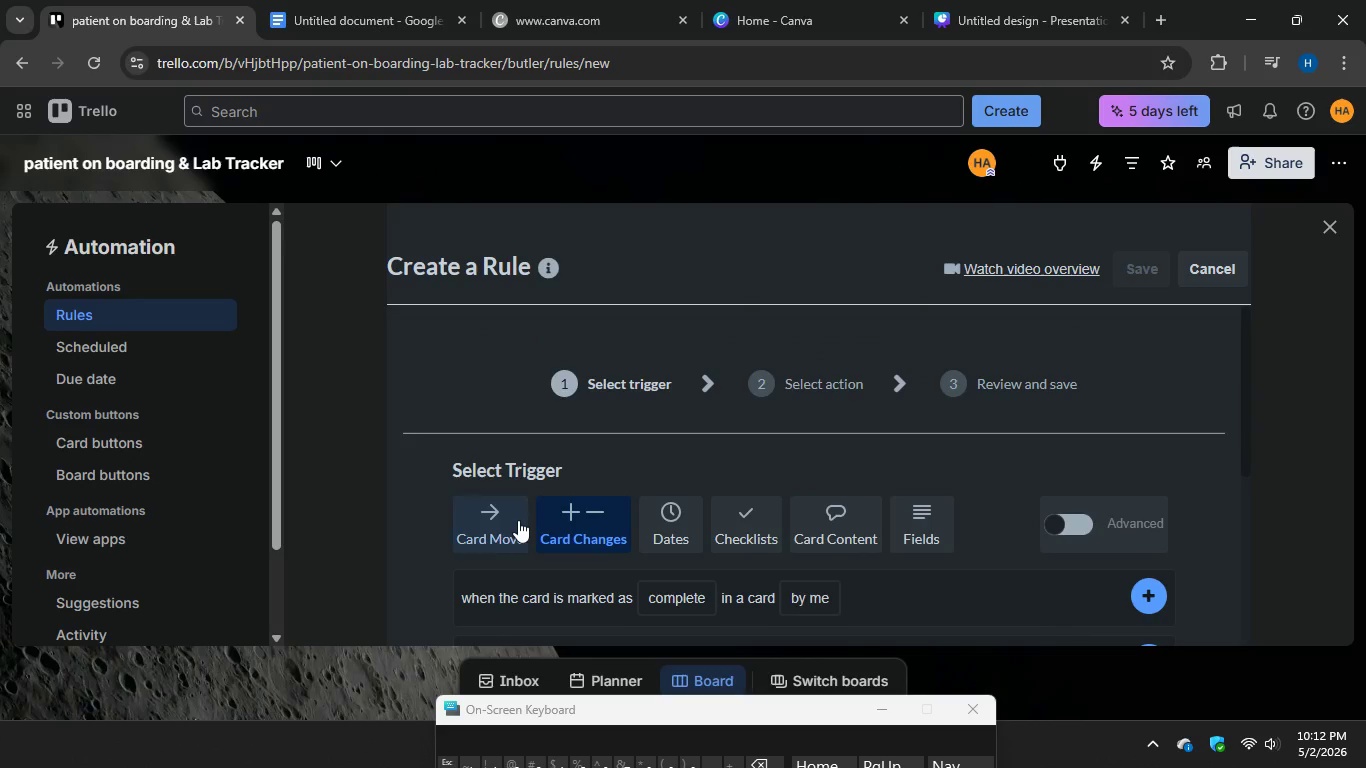 
left_click([511, 518])
 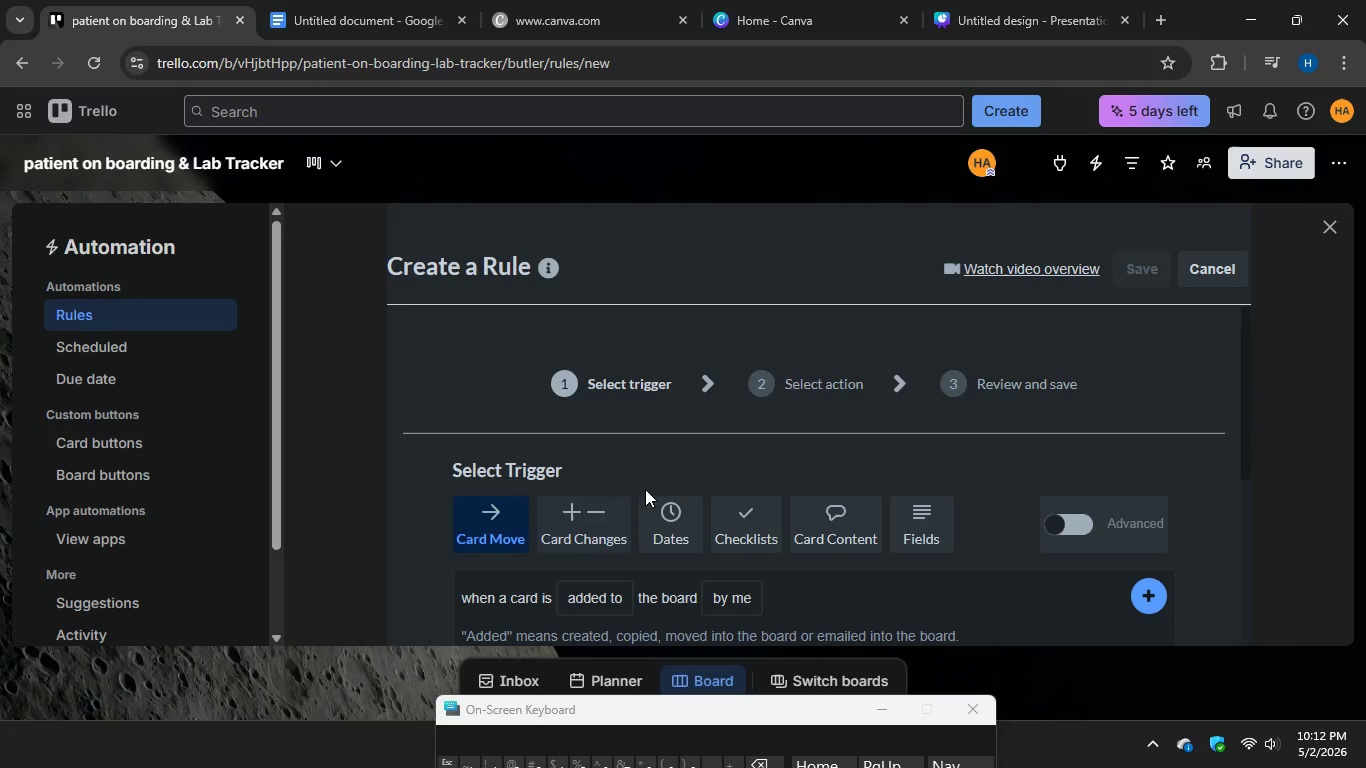 
scroll: coordinate [661, 483], scroll_direction: up, amount: 2.0
 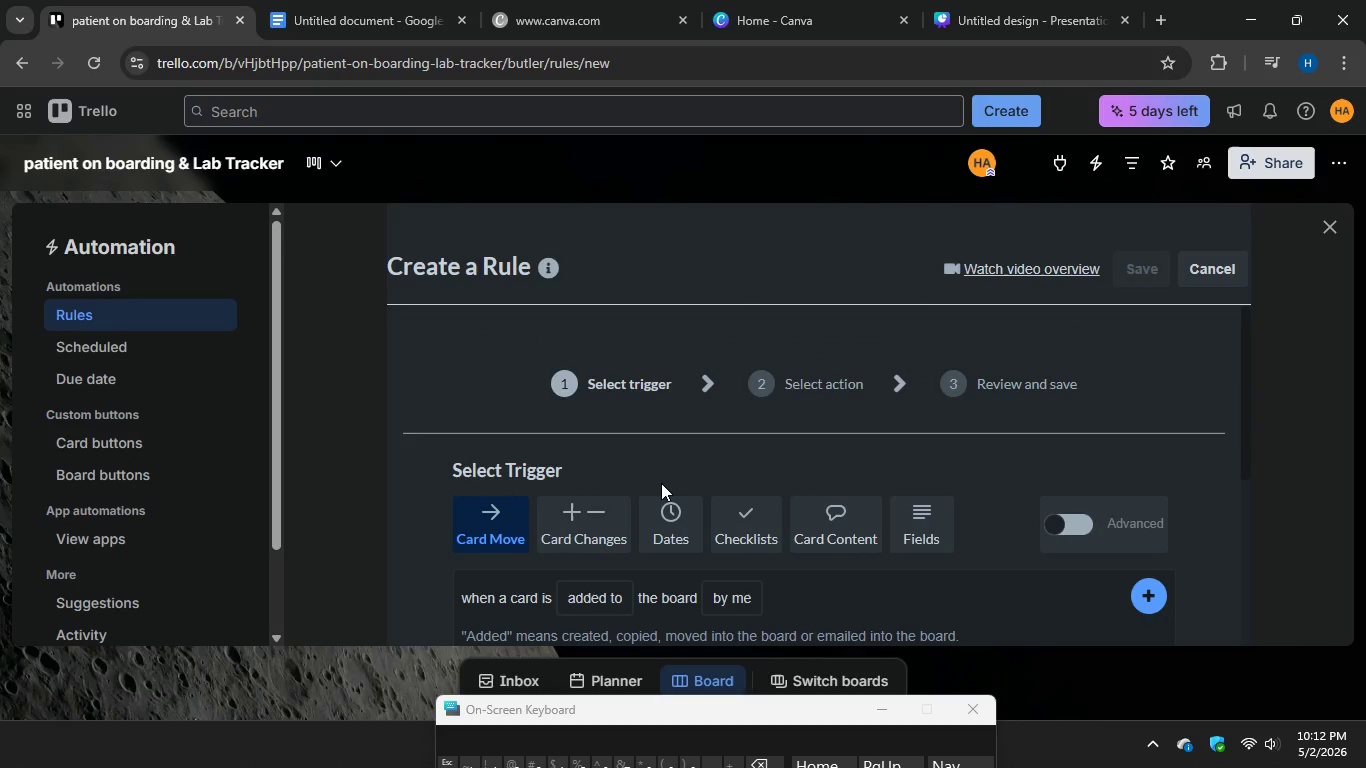 
wait(9.57)
 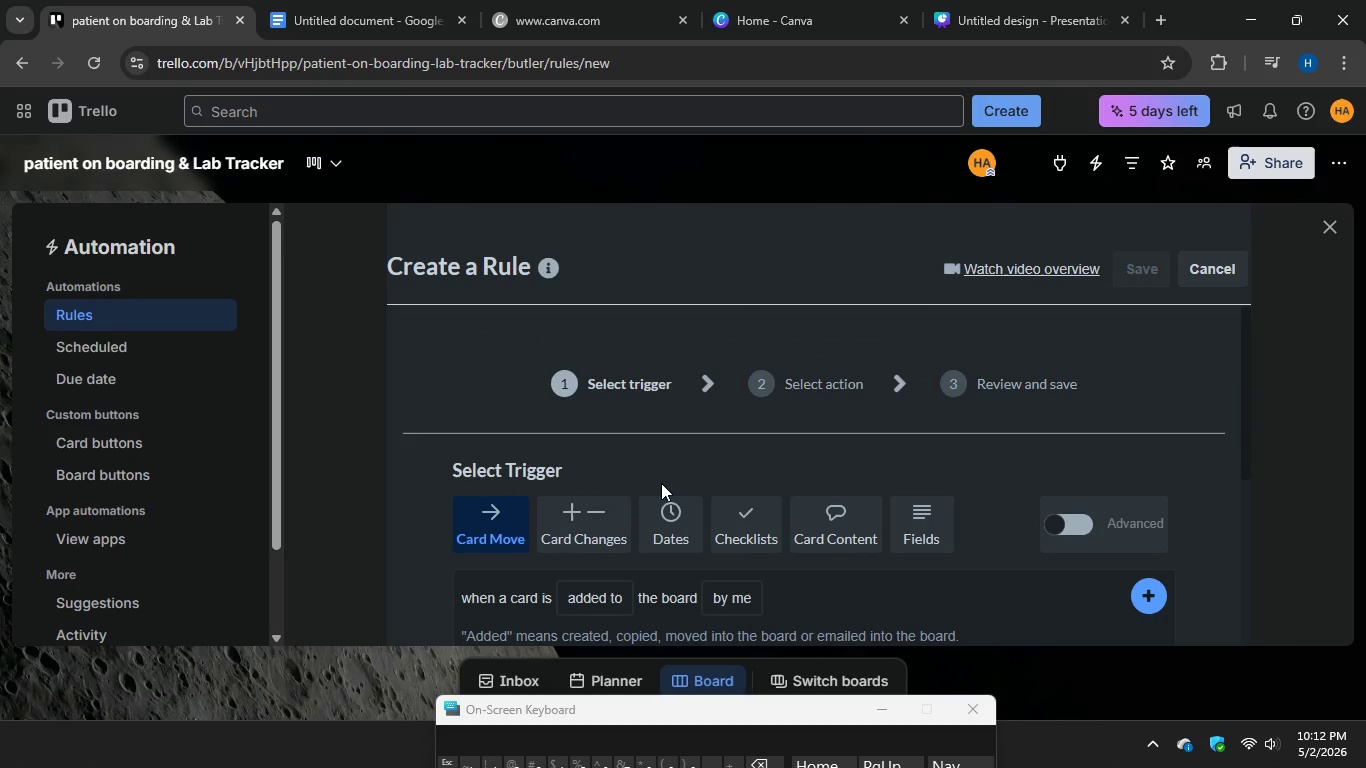 
scroll: coordinate [661, 483], scroll_direction: down, amount: 1.0
 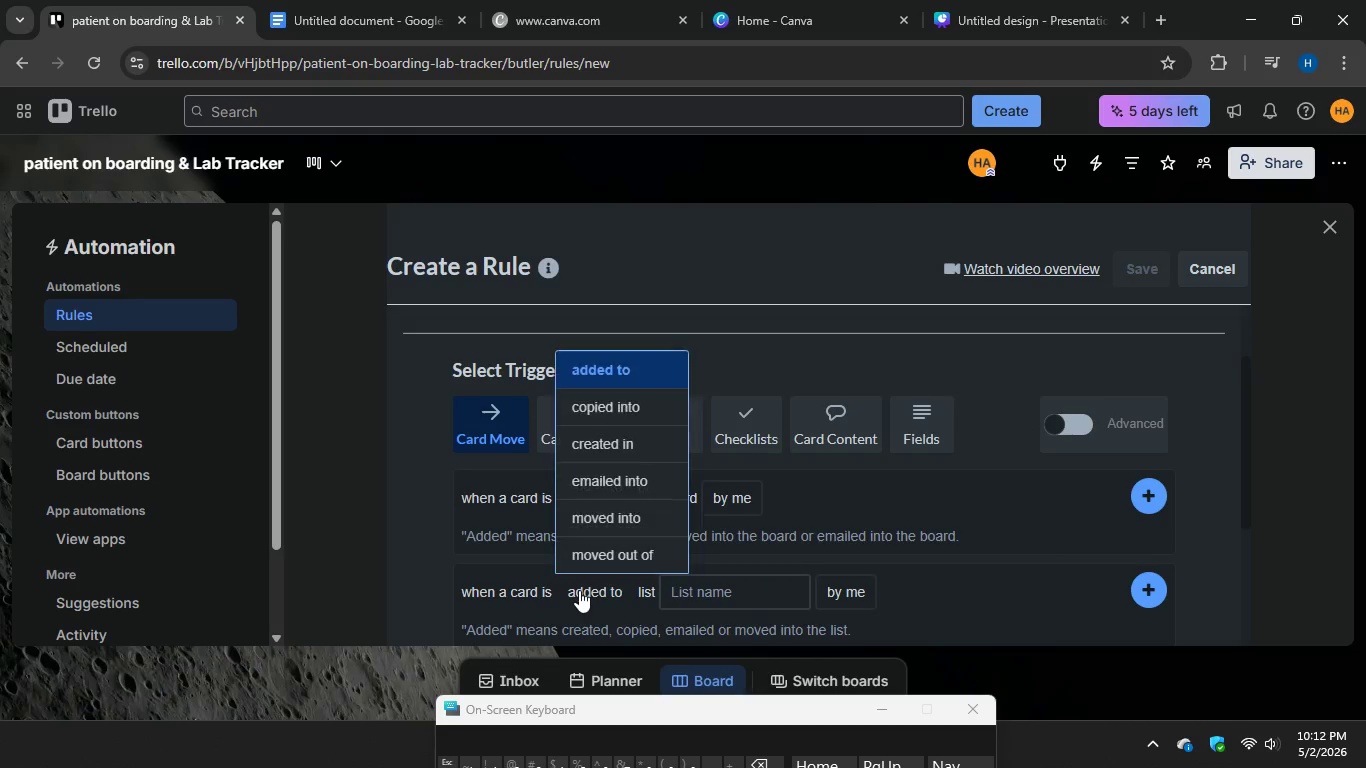 
left_click([600, 519])
 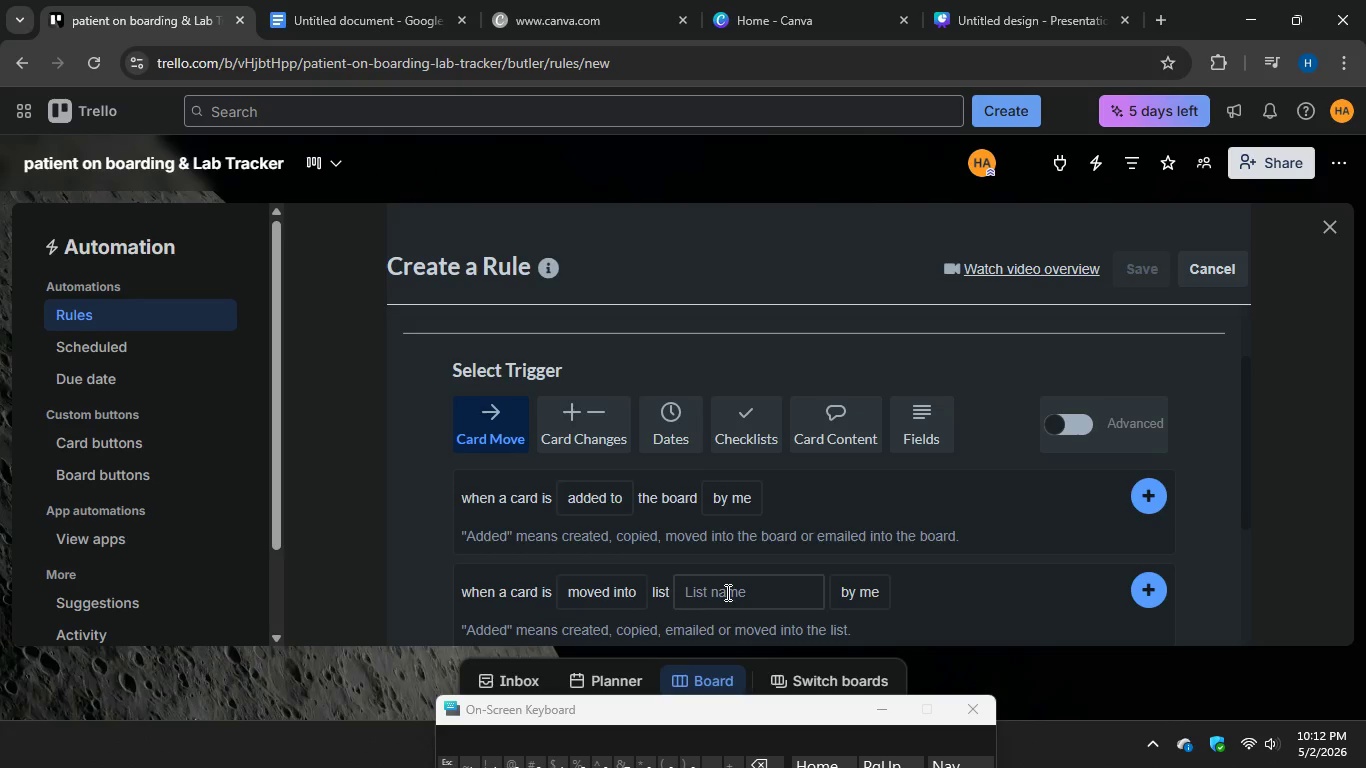 
scroll: coordinate [747, 558], scroll_direction: down, amount: 2.0
 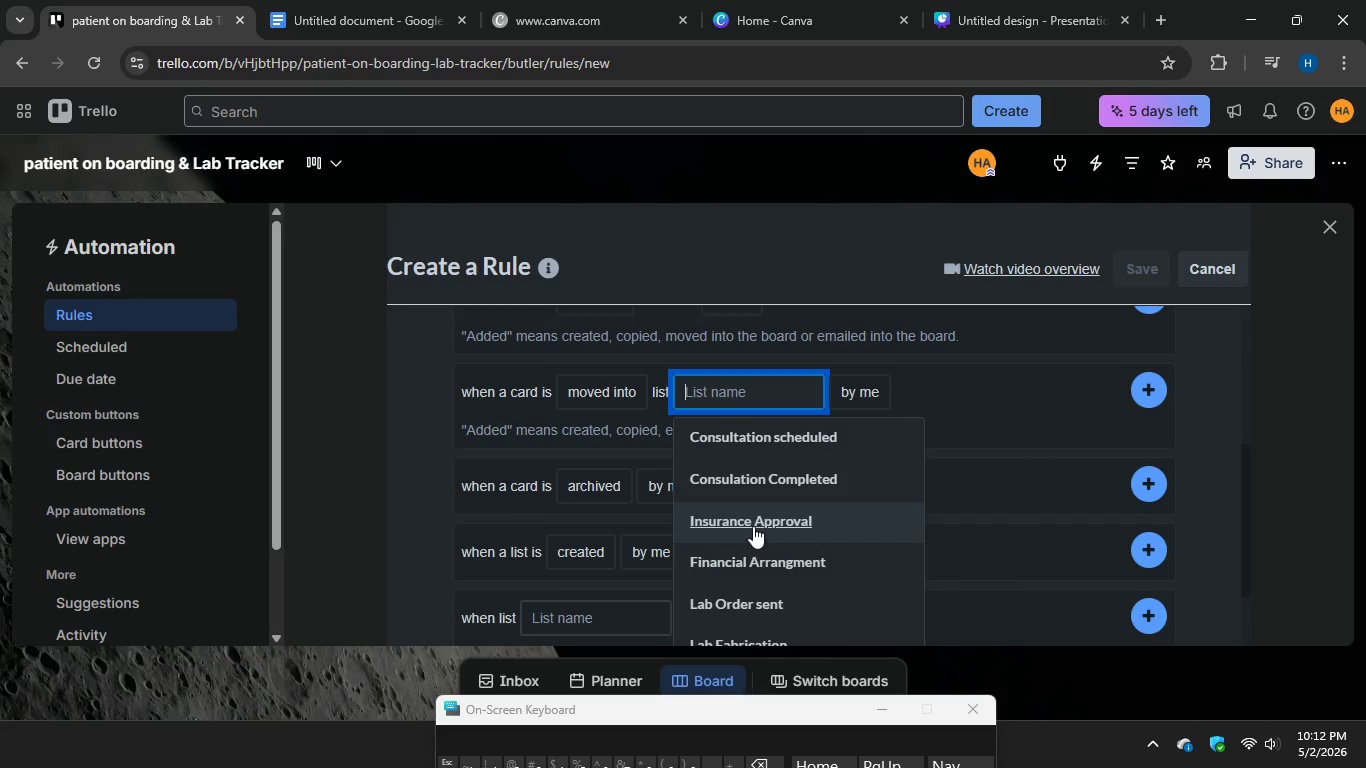 
left_click([753, 524])
 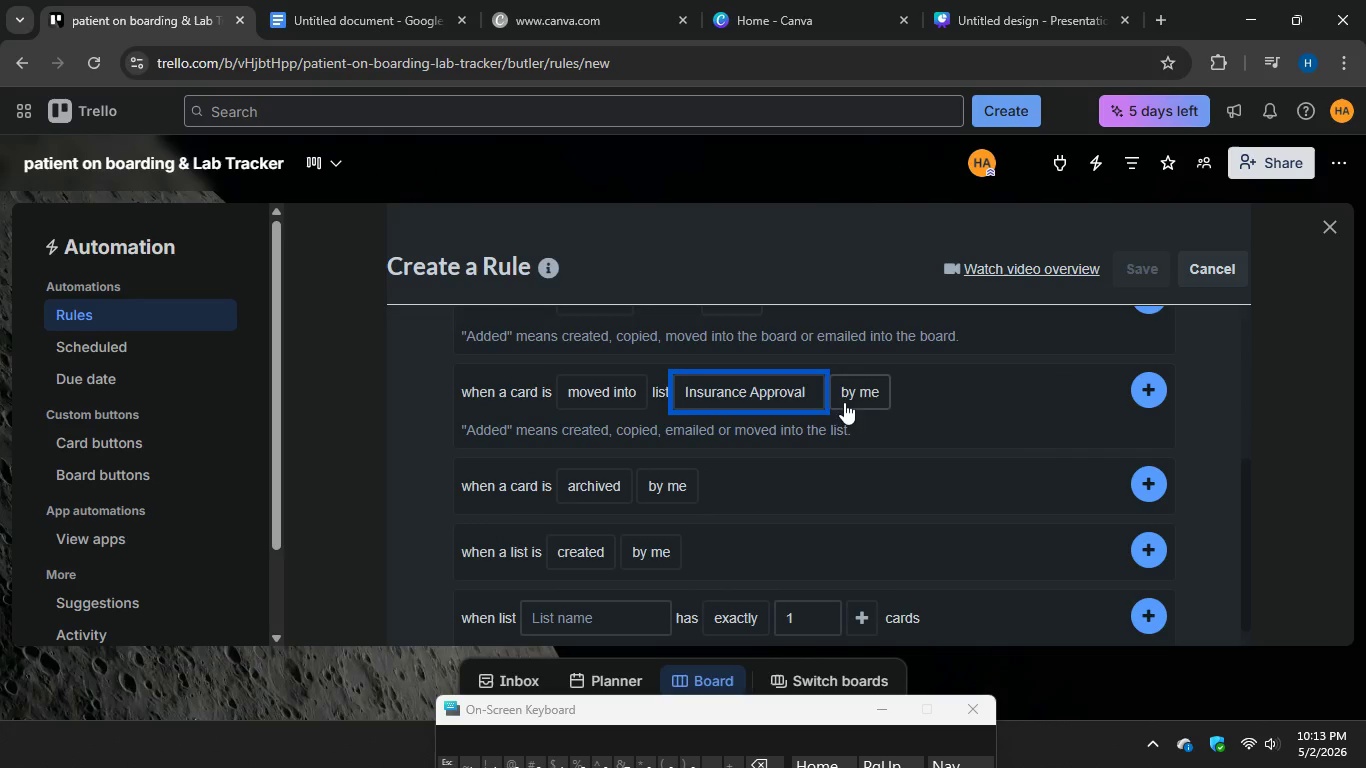 
left_click([849, 395])
 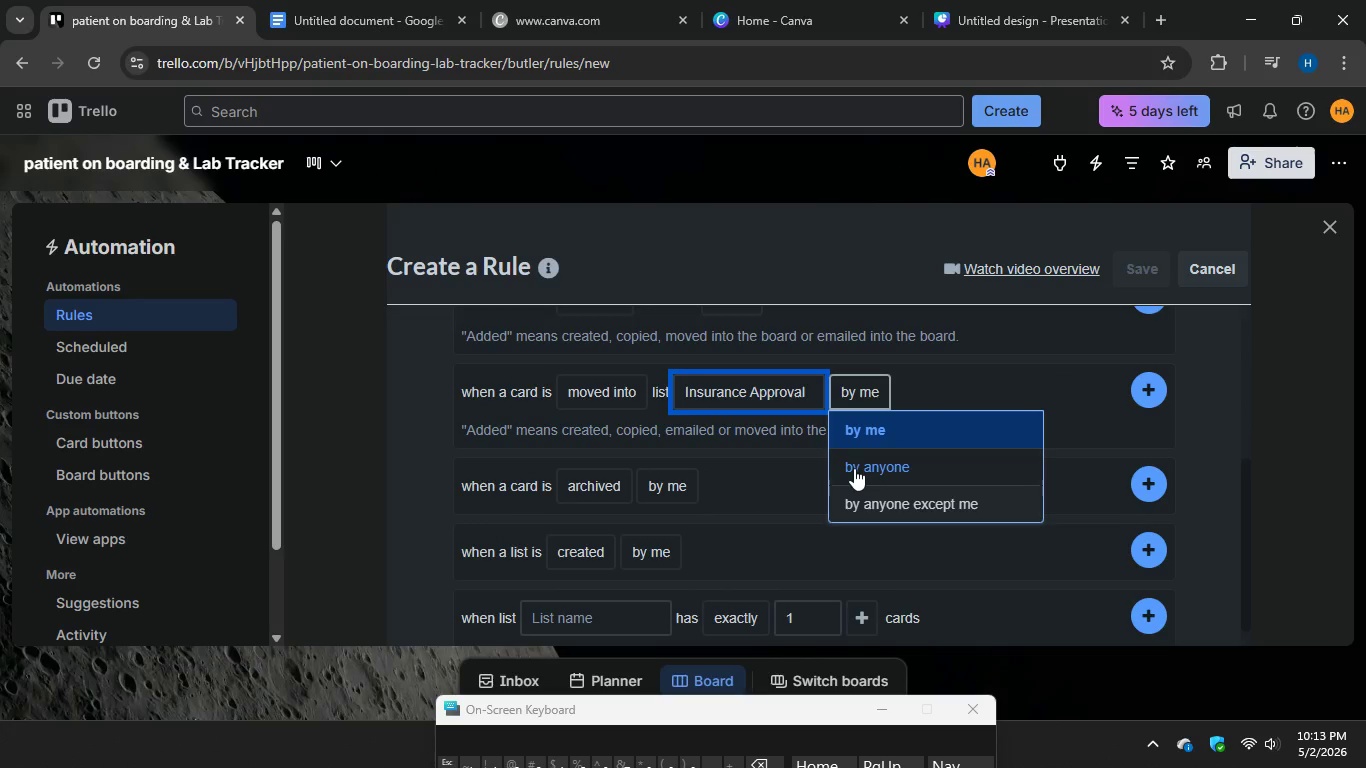 
left_click([854, 468])
 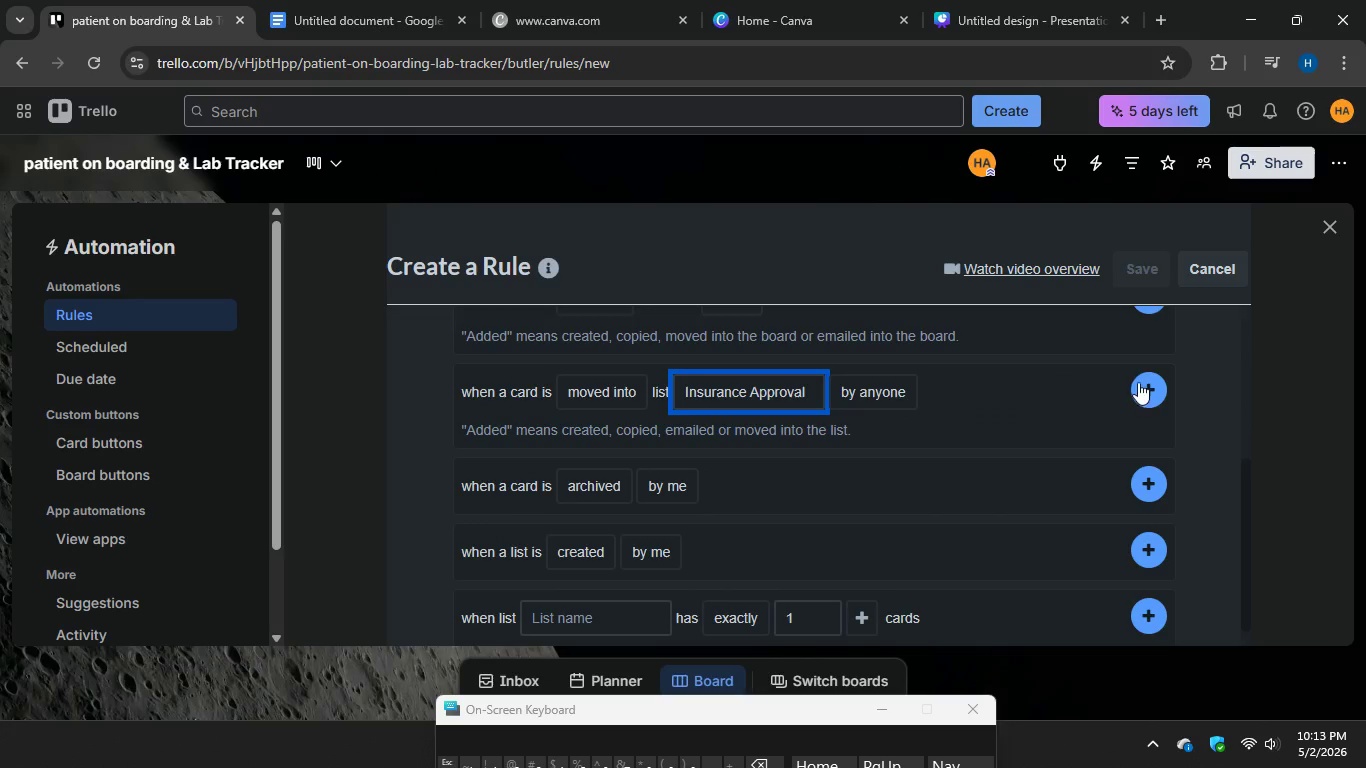 
left_click([1141, 387])
 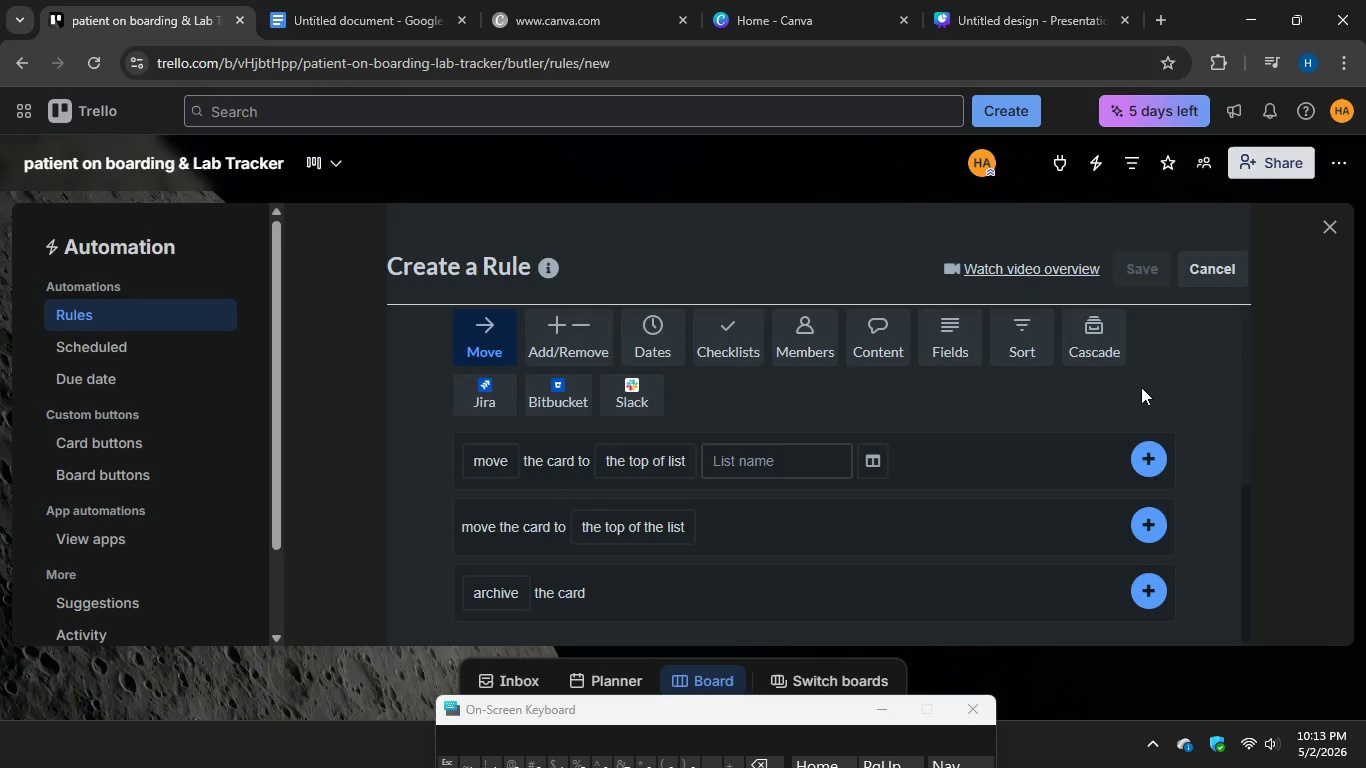 
wait(10.95)
 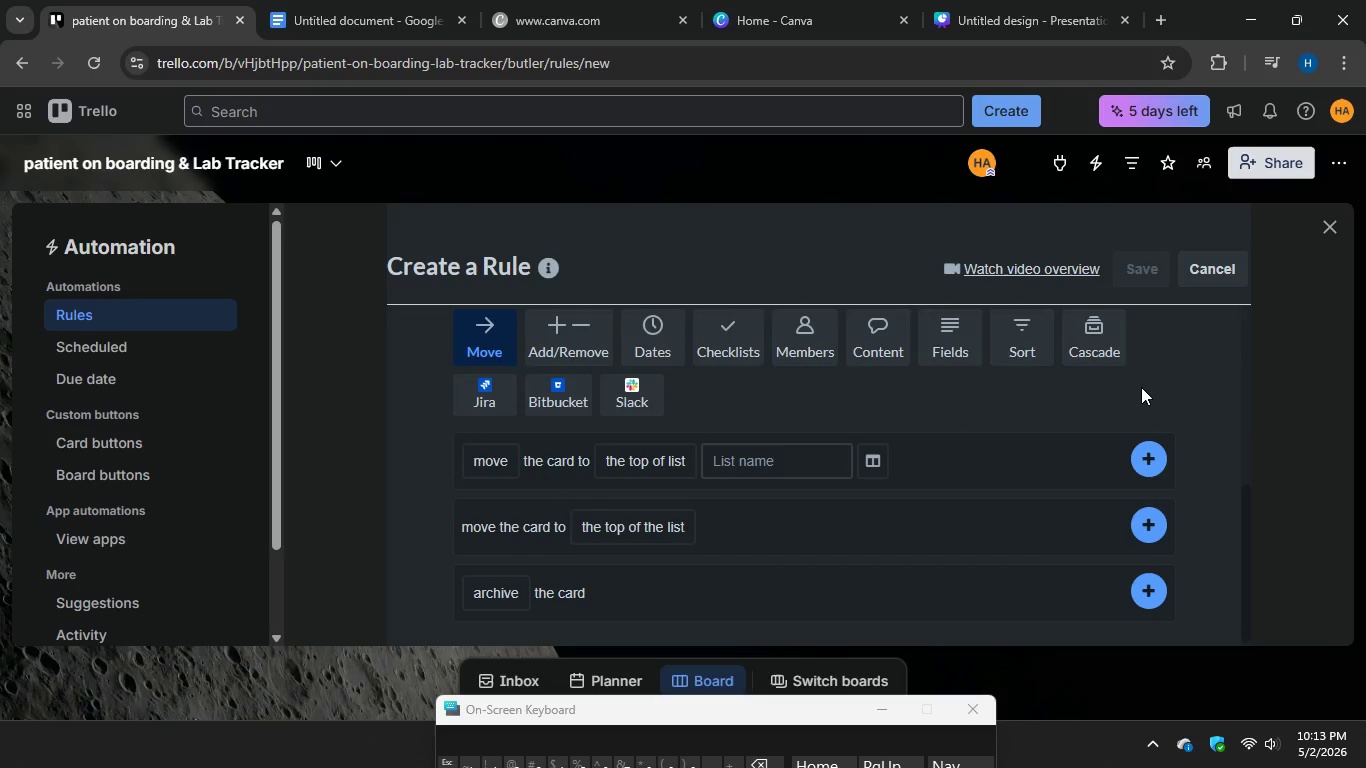 
left_click([878, 334])
 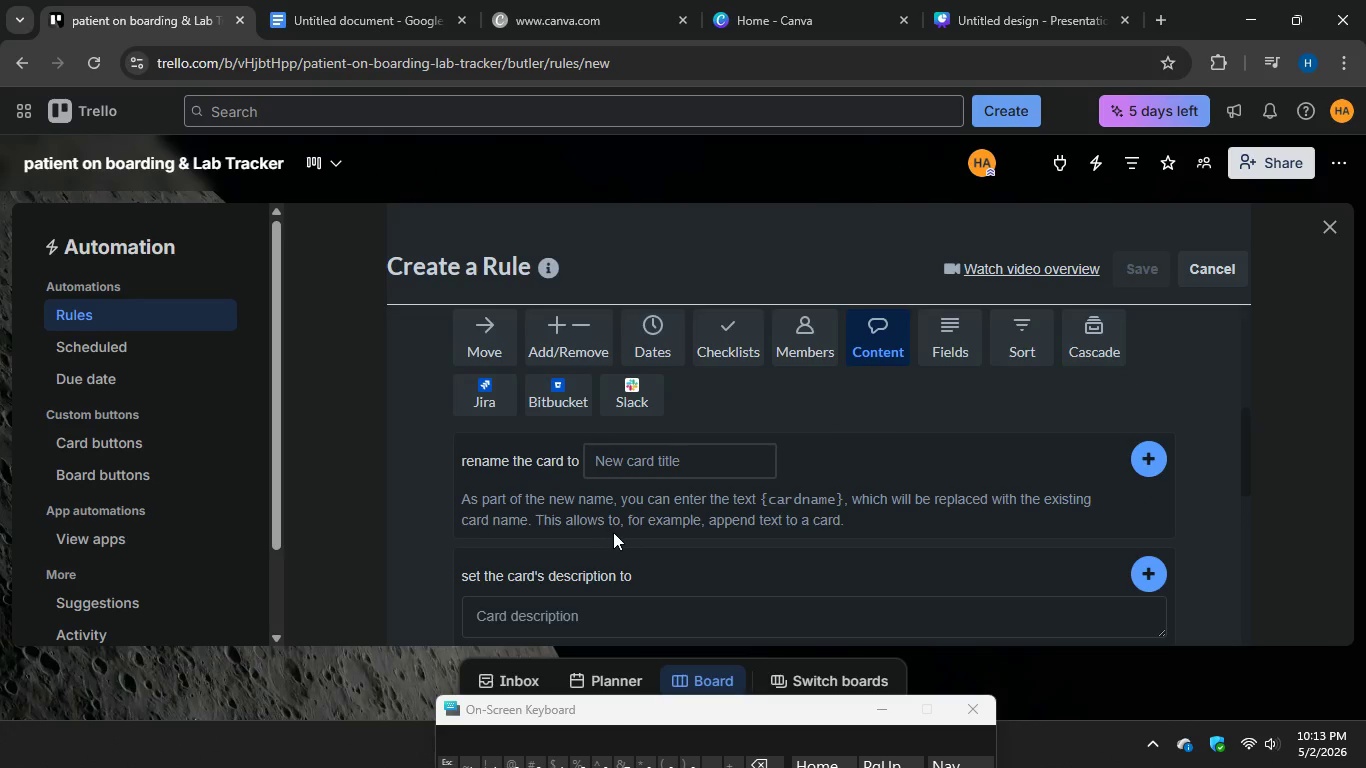 
scroll: coordinate [619, 530], scroll_direction: down, amount: 2.0
 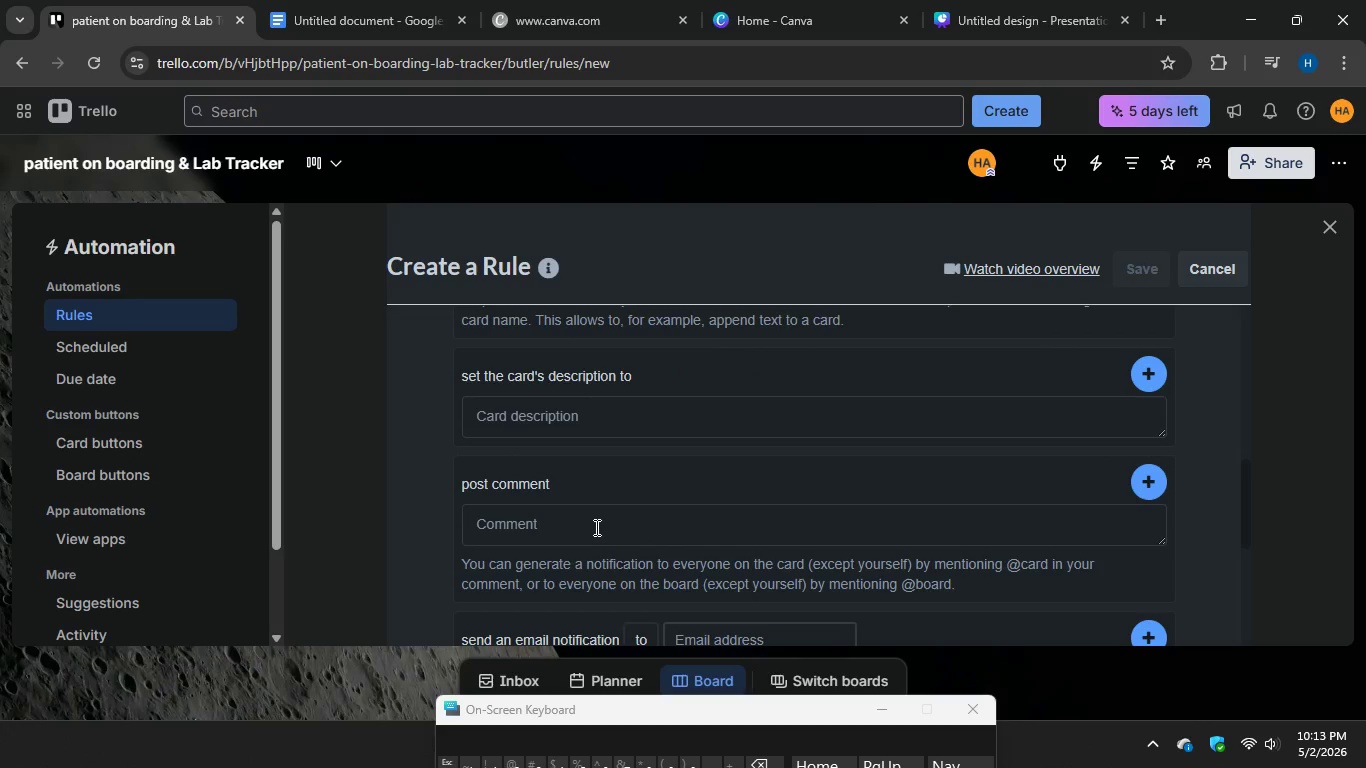 
left_click([594, 524])
 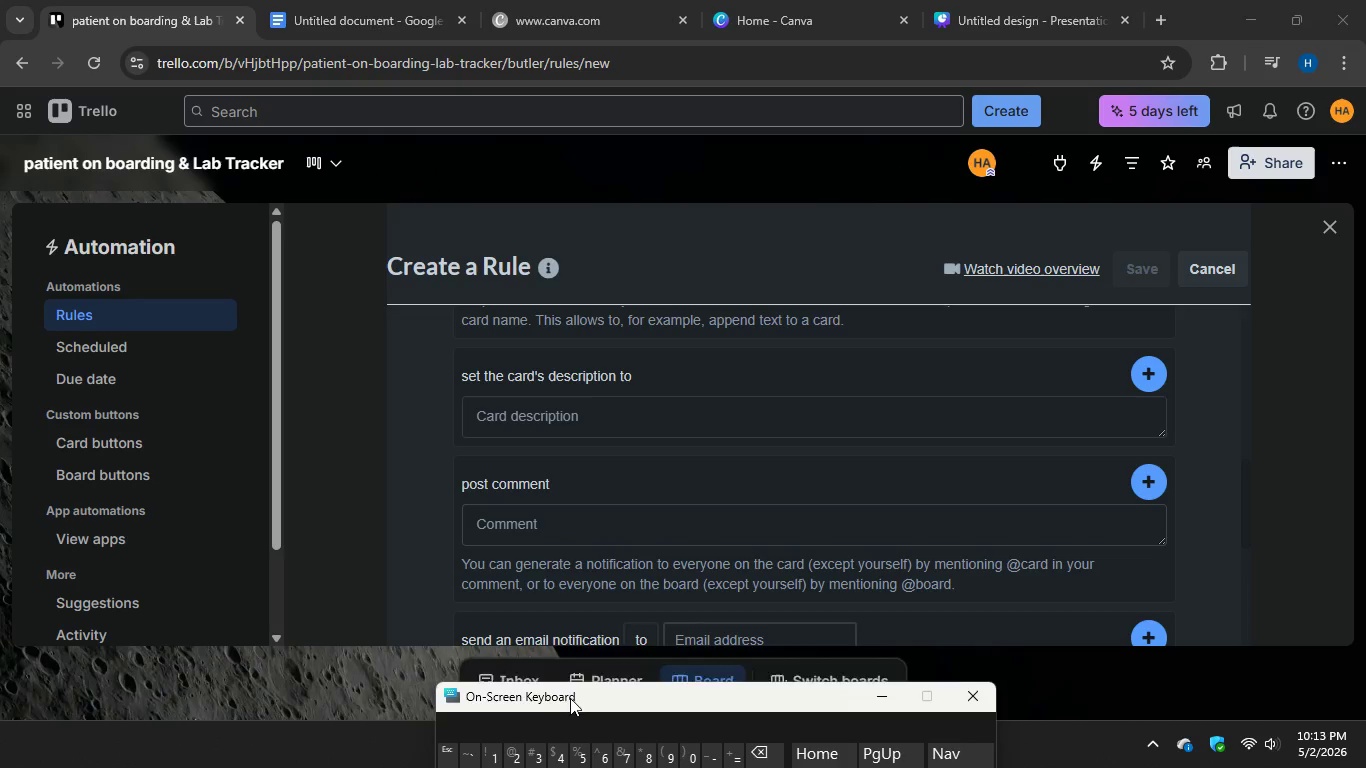 
wait(6.44)
 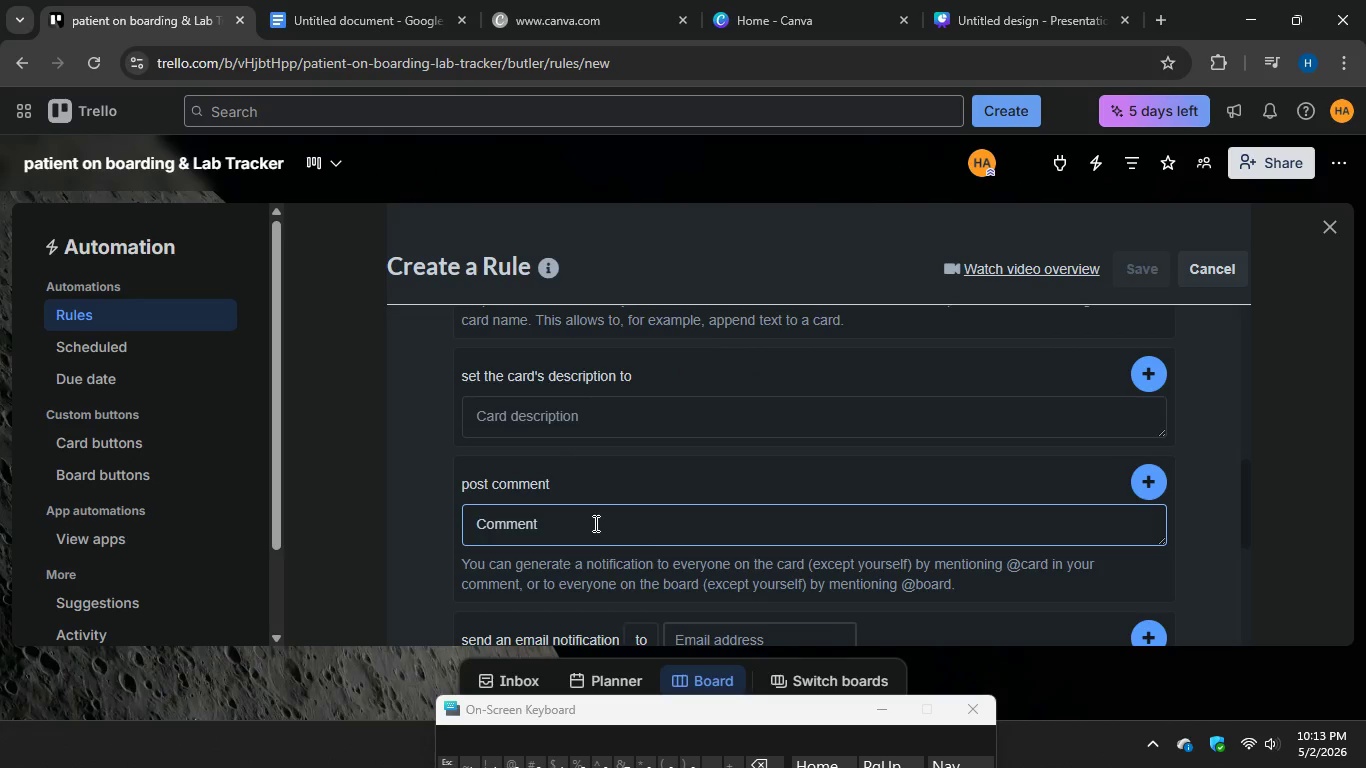 
left_click([541, 524])
 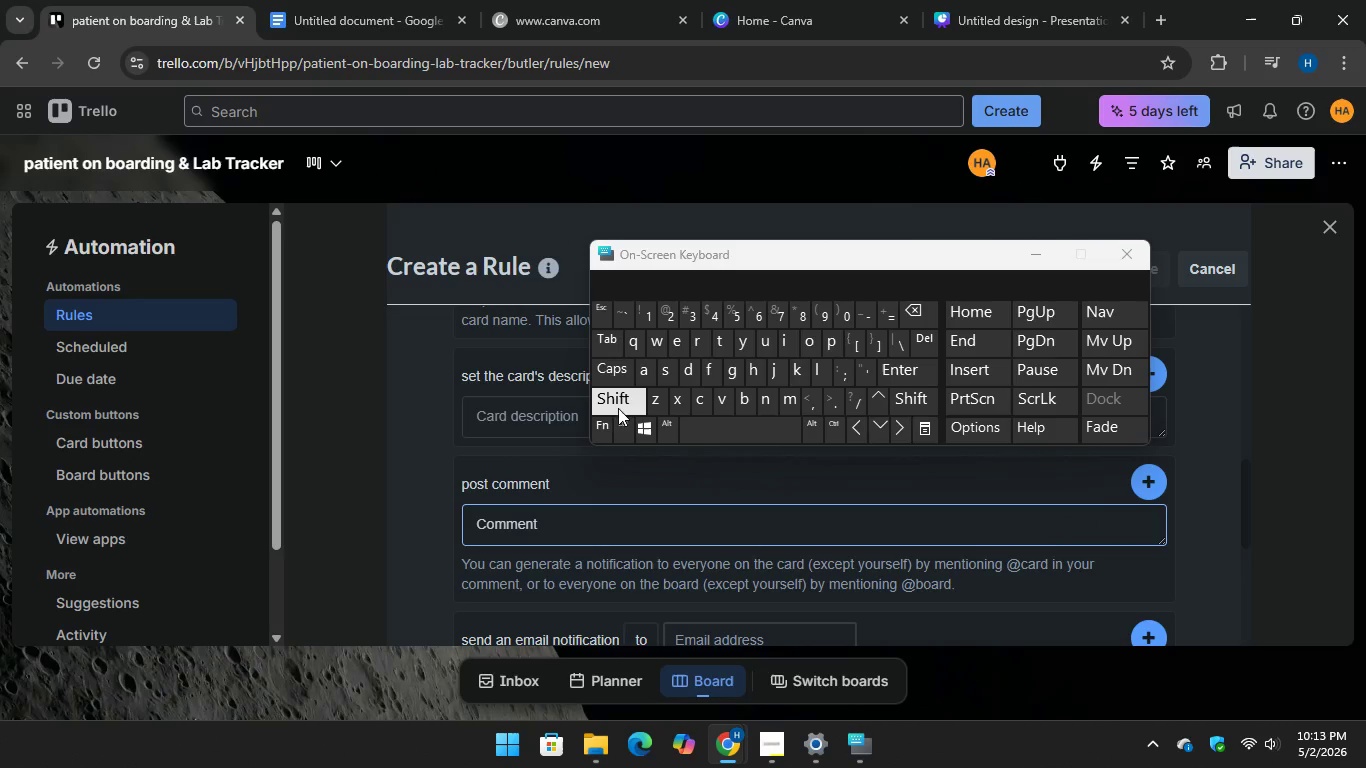 
key(Shift+I)
 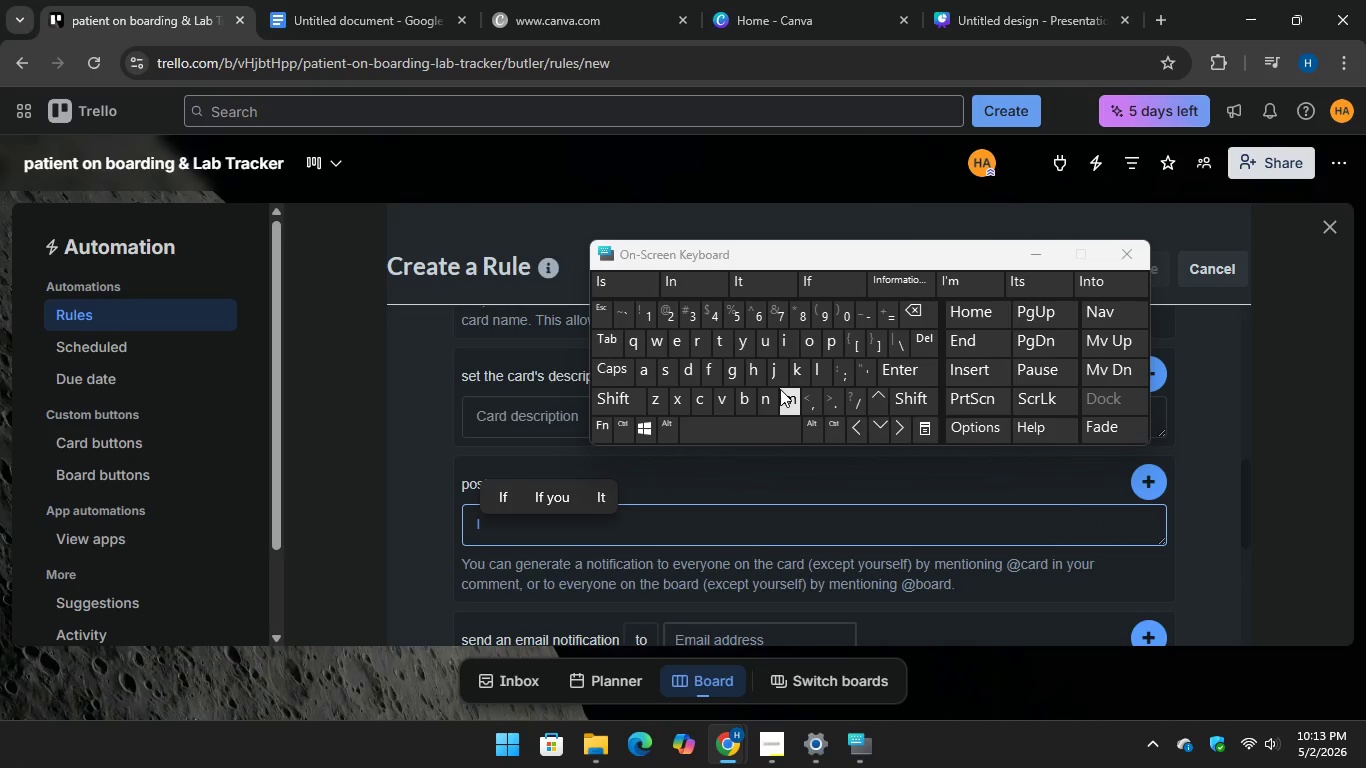 
type(nsurance v)
 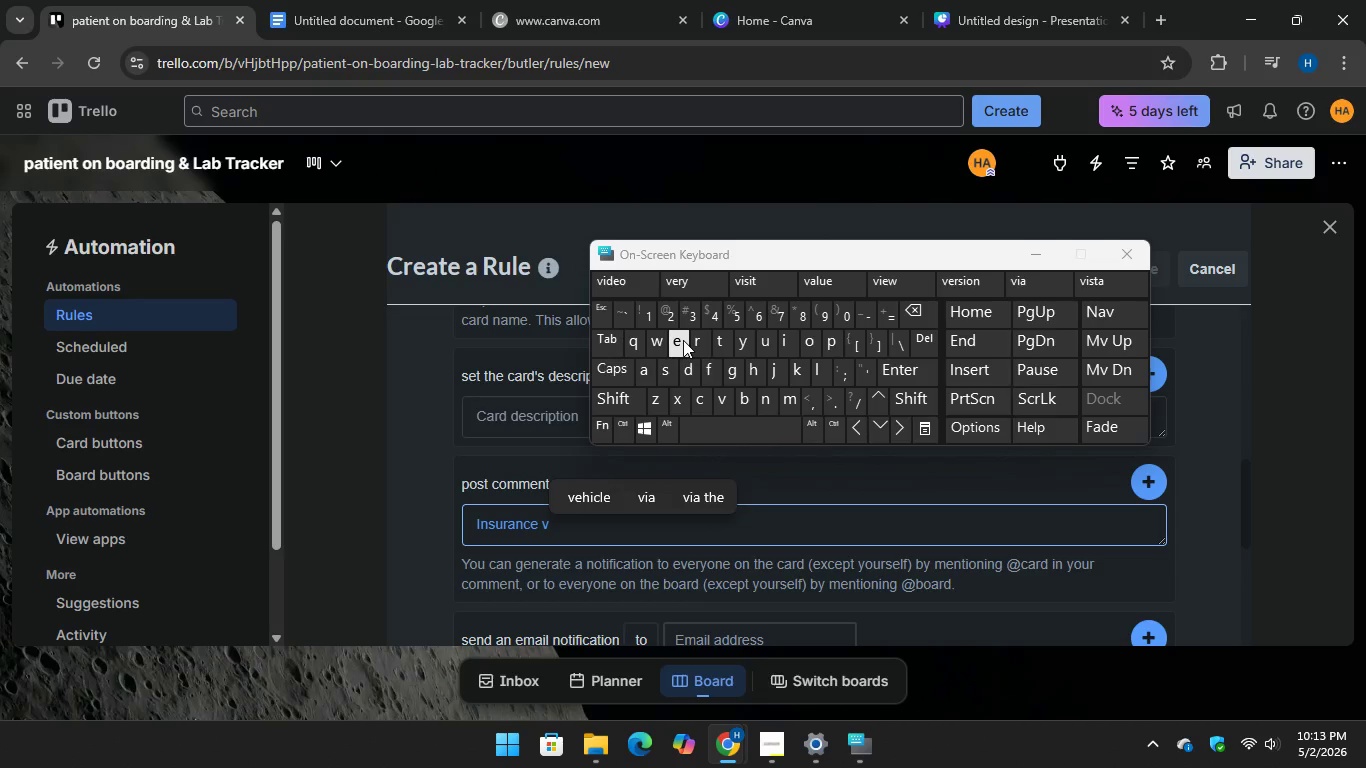 
type(er)
 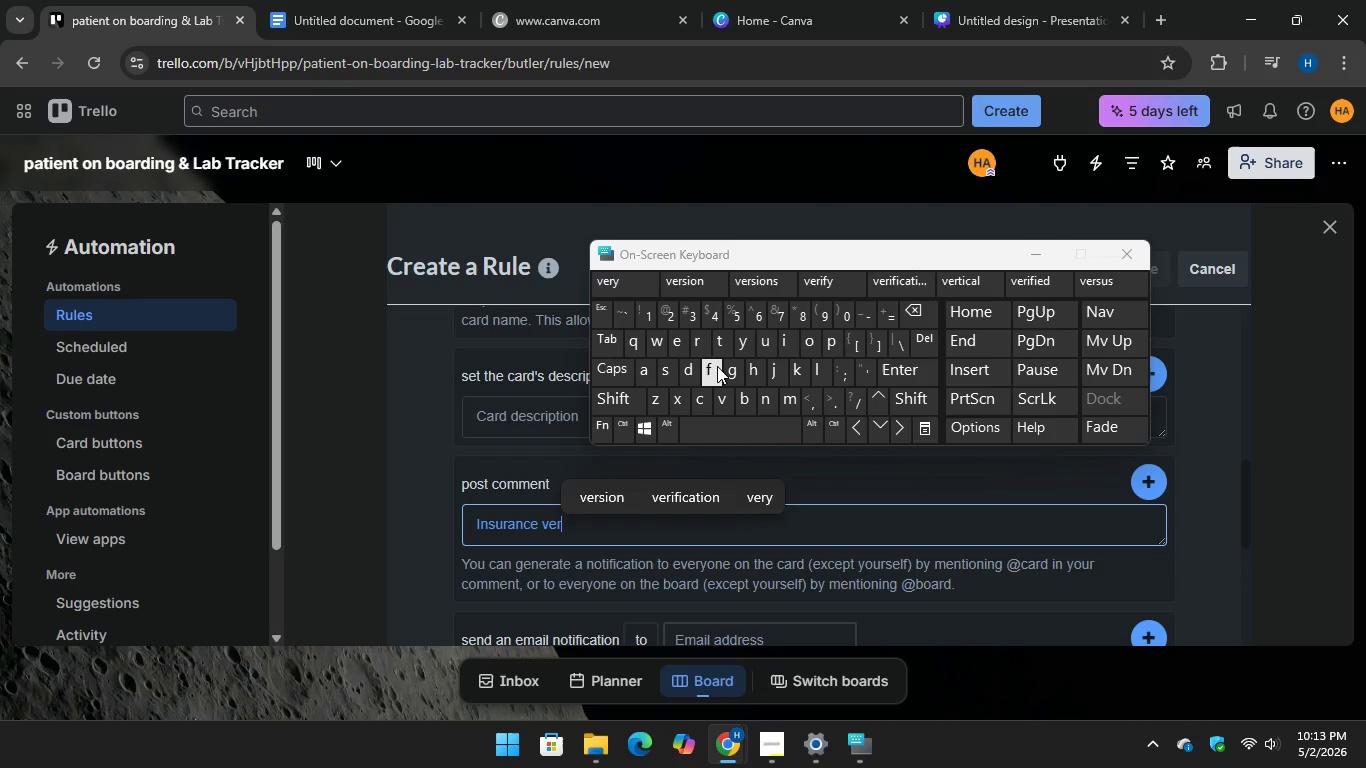 
type(fication)
 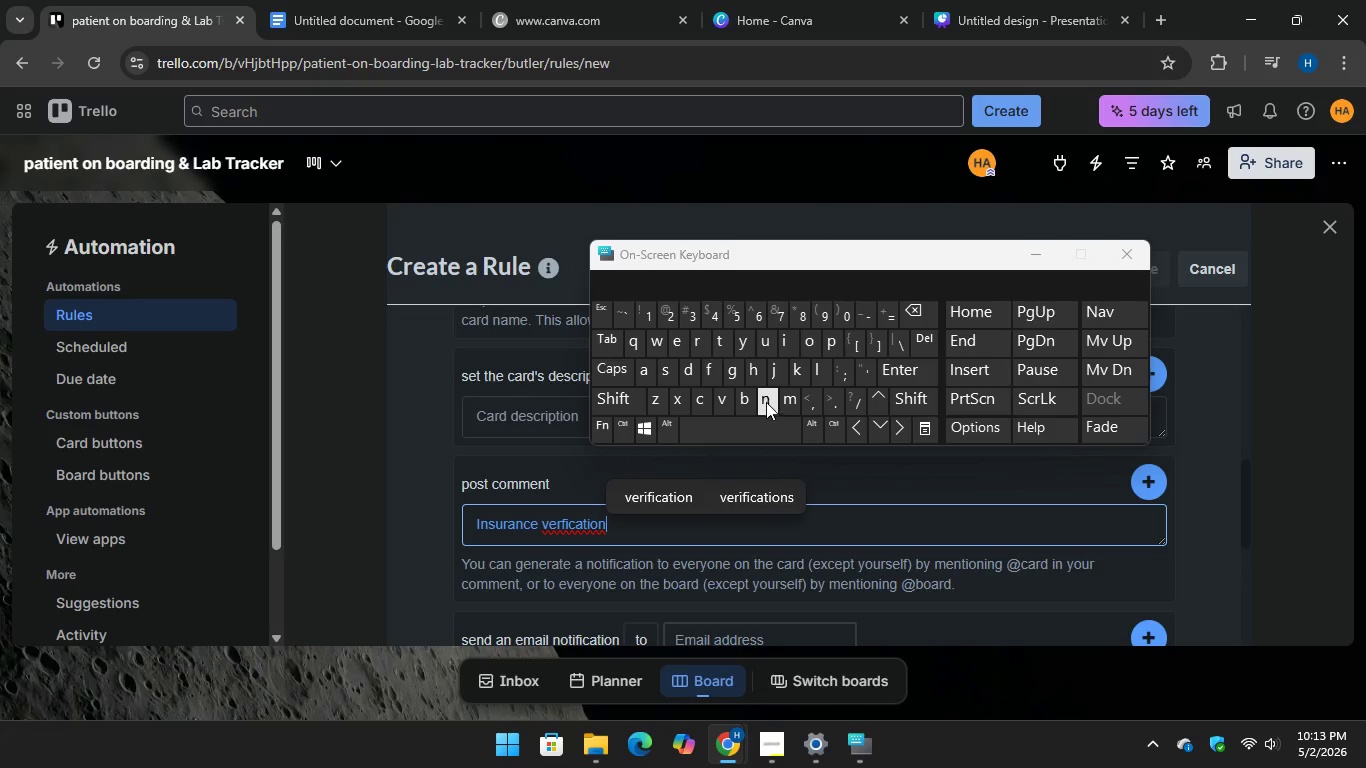 
type( in)
 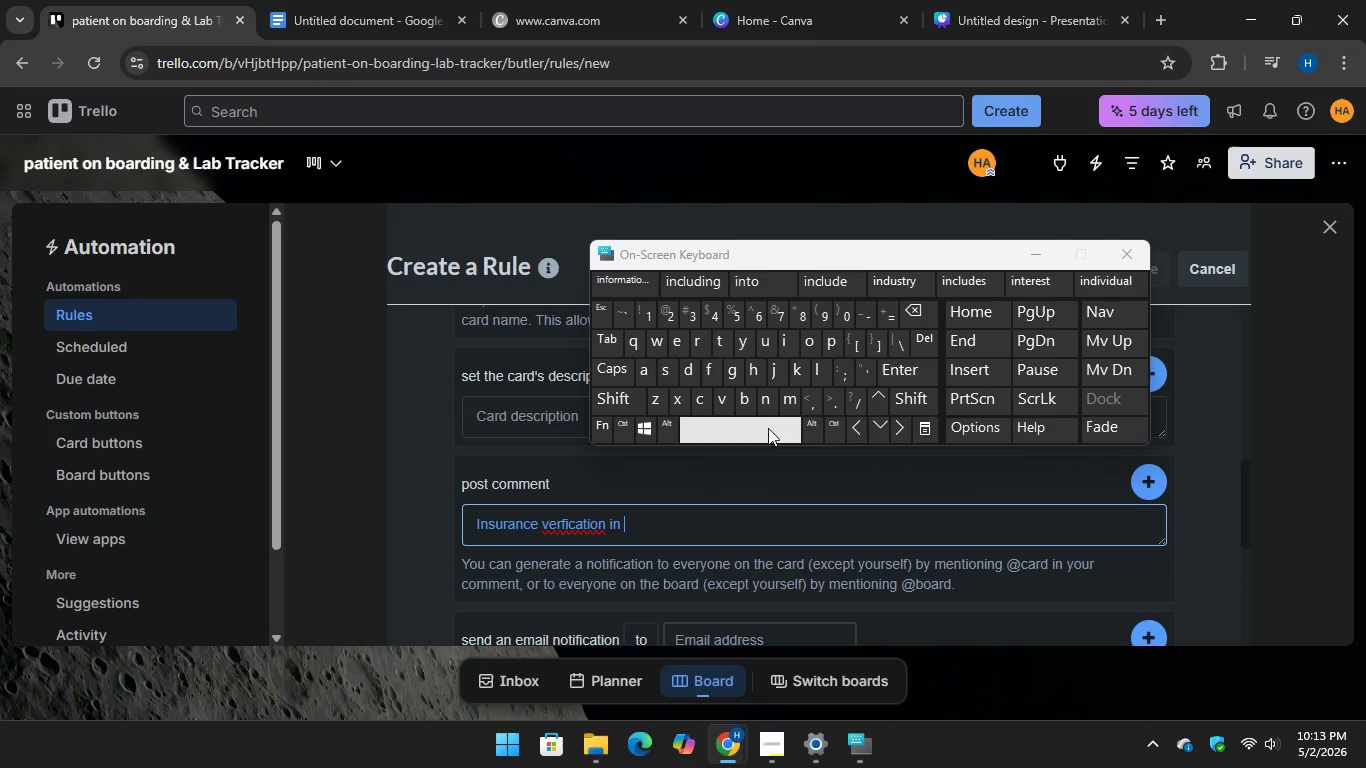 
type( progress)
 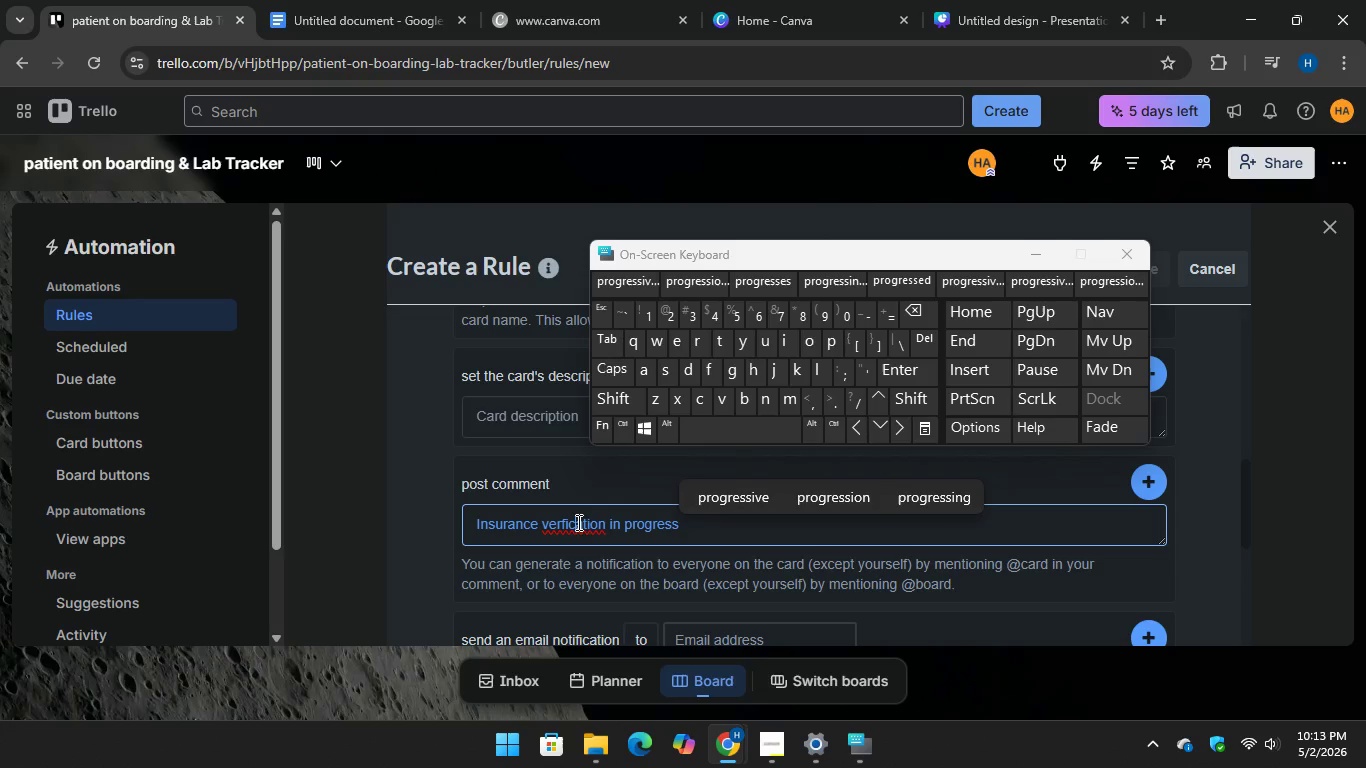 
double_click([578, 527])
 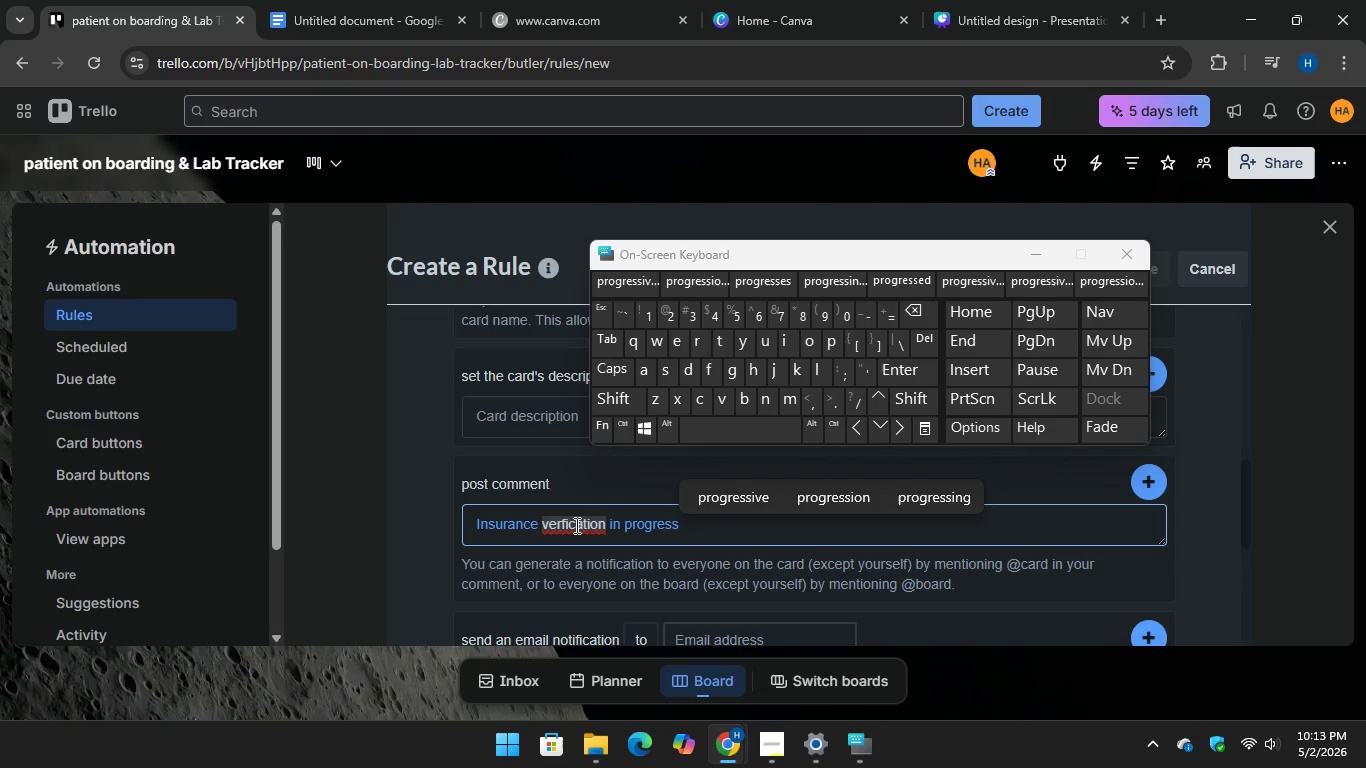 
right_click([575, 525])
 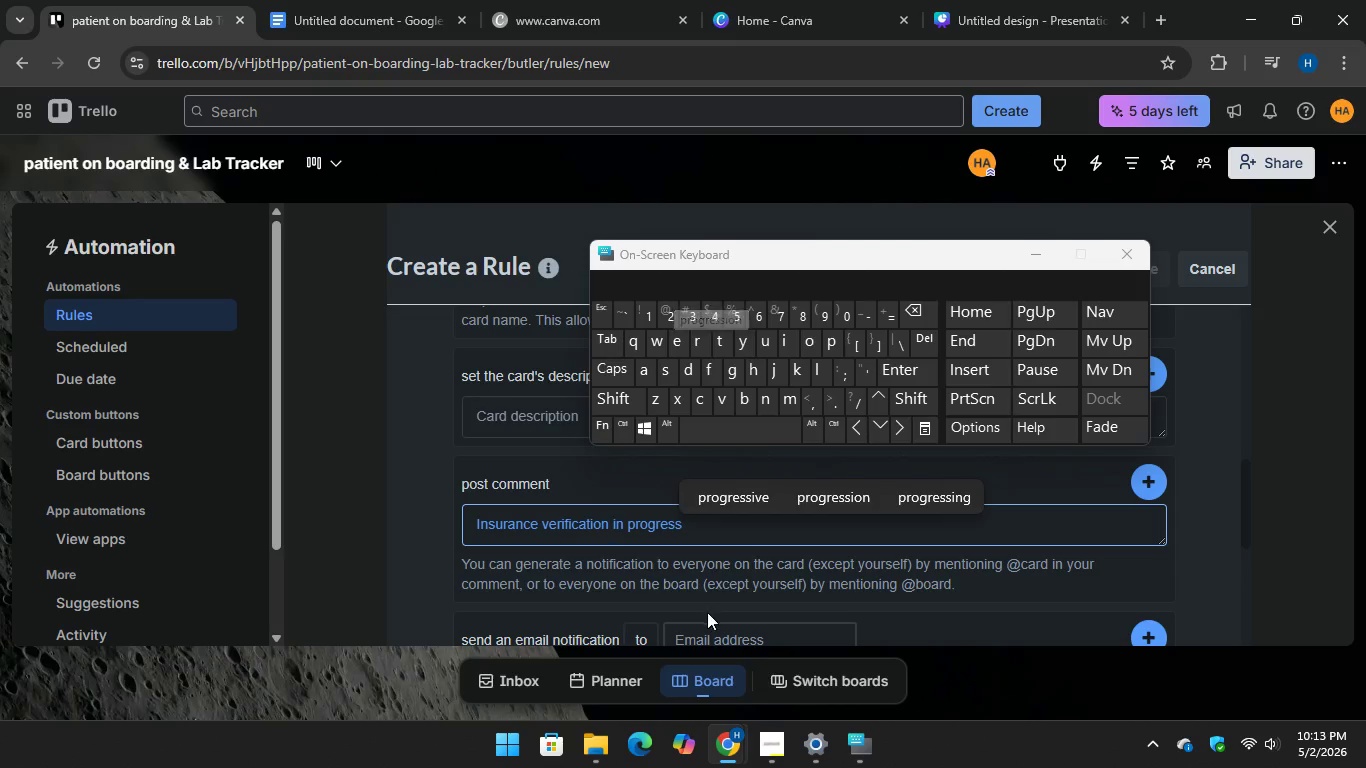 
left_click([688, 529])
 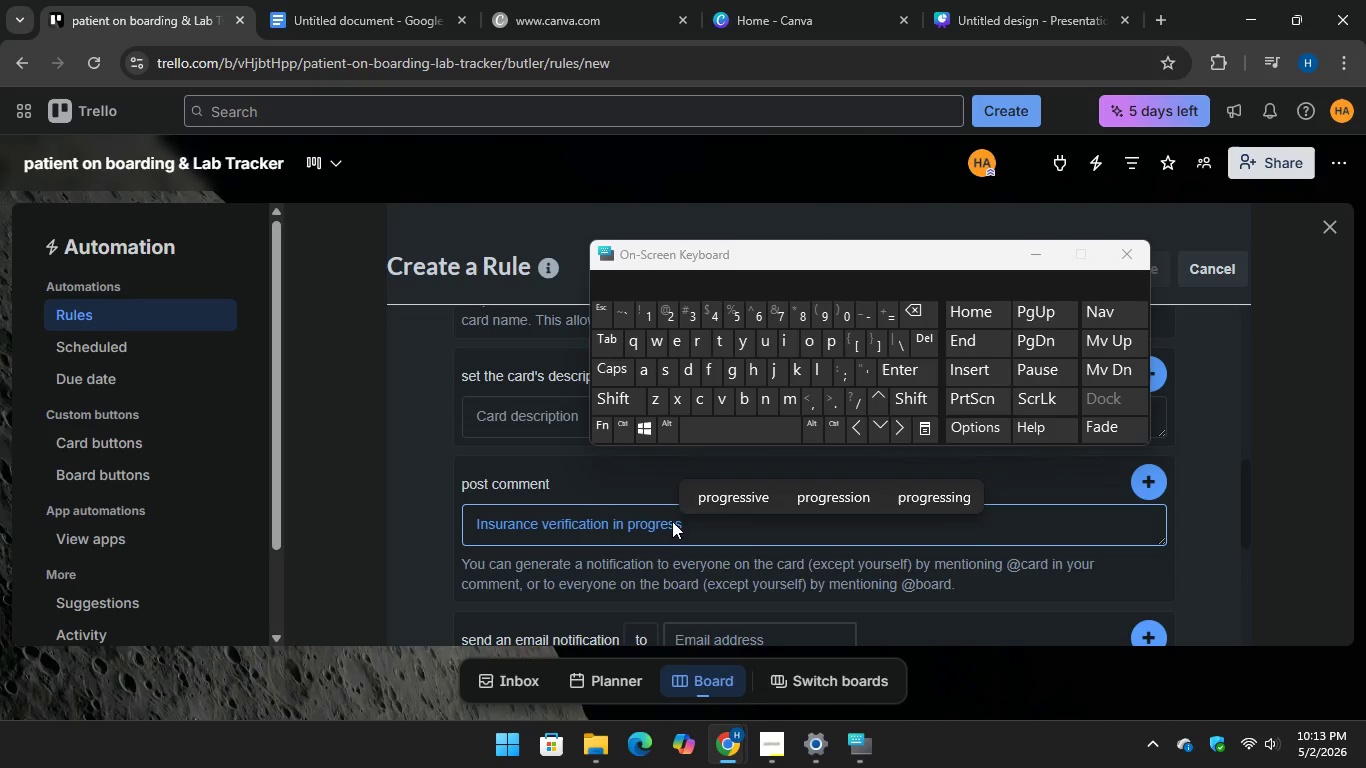 
left_click([672, 520])
 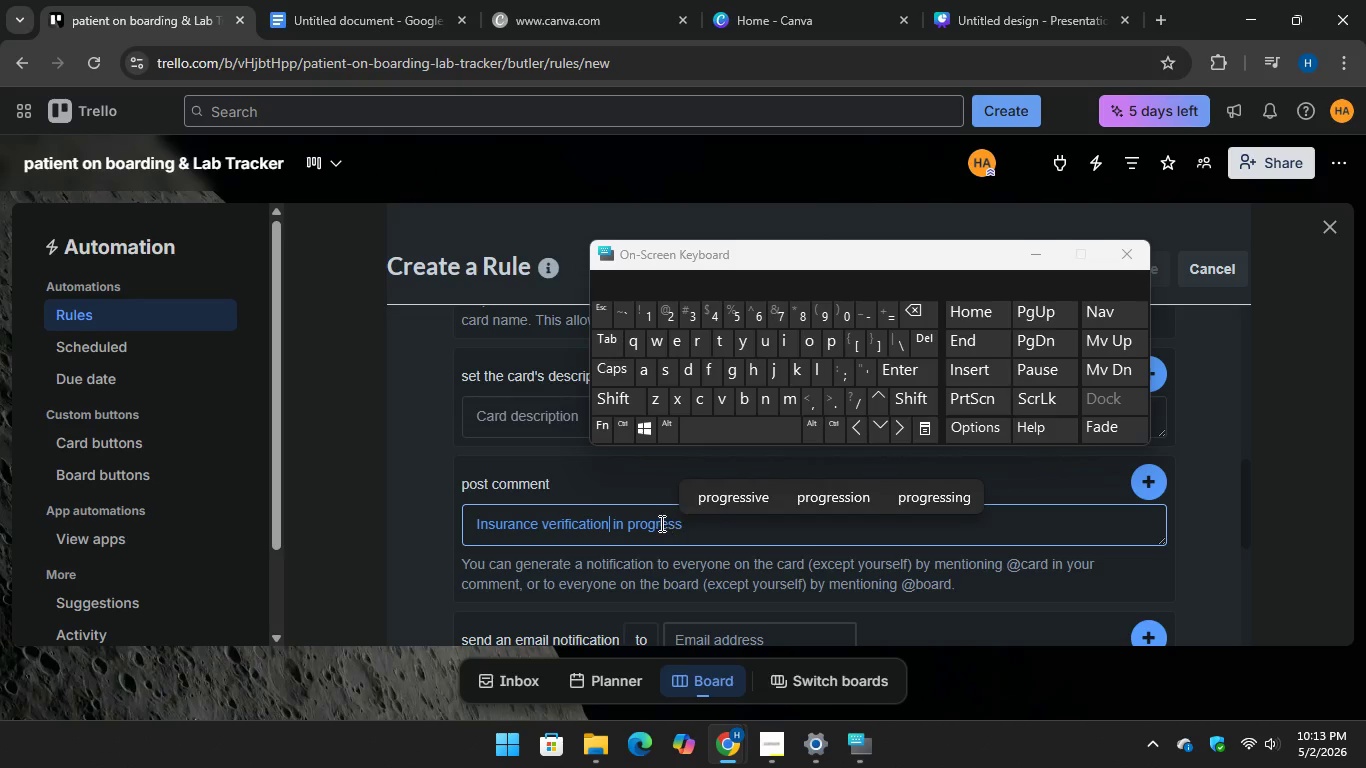 
left_click([660, 523])
 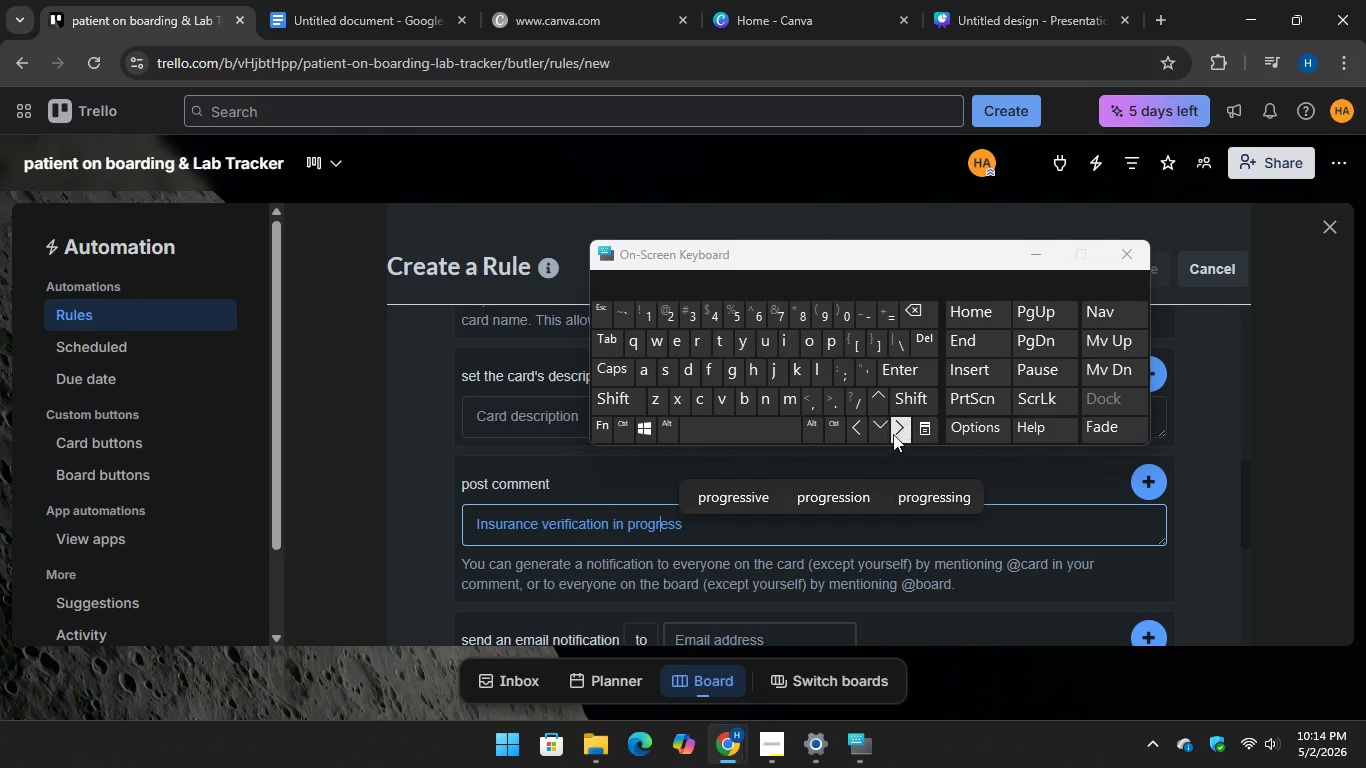 
key(ArrowRight)
 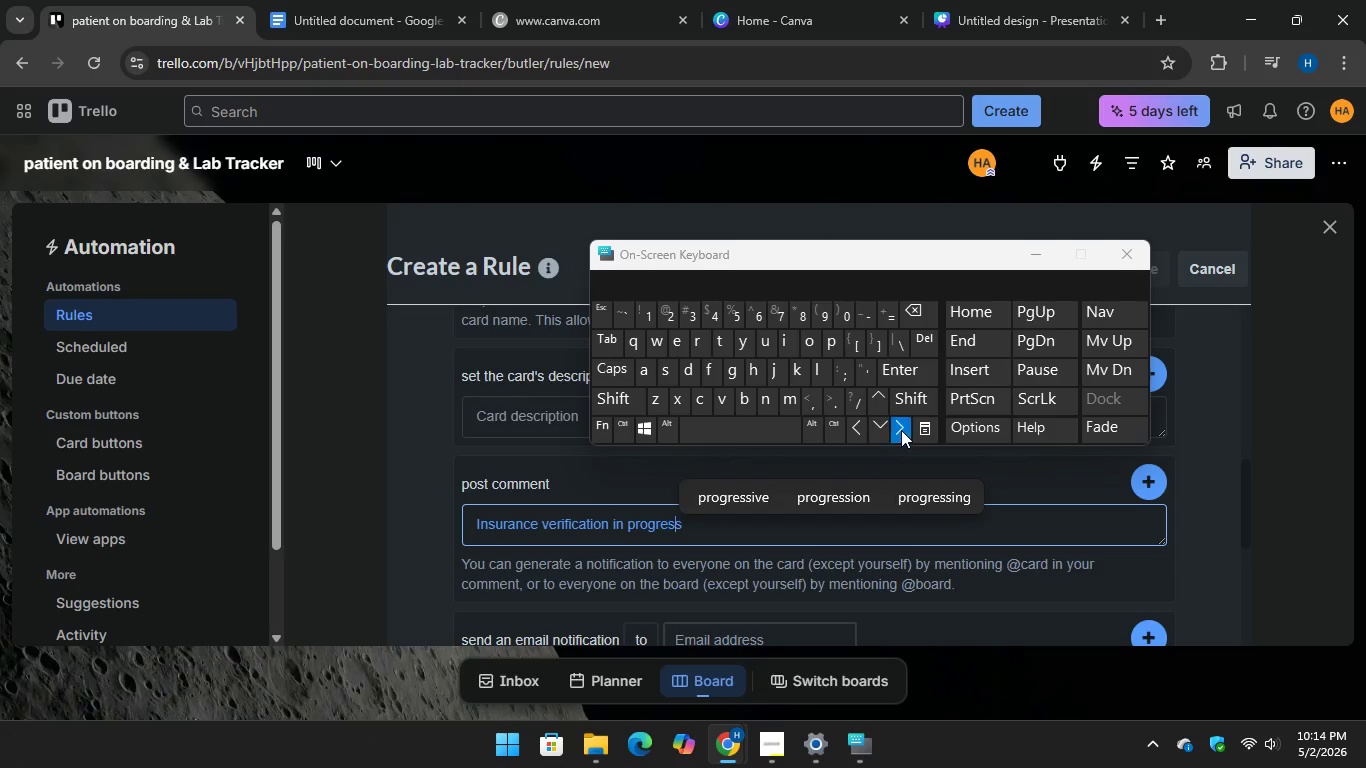 
key(ArrowRight)
 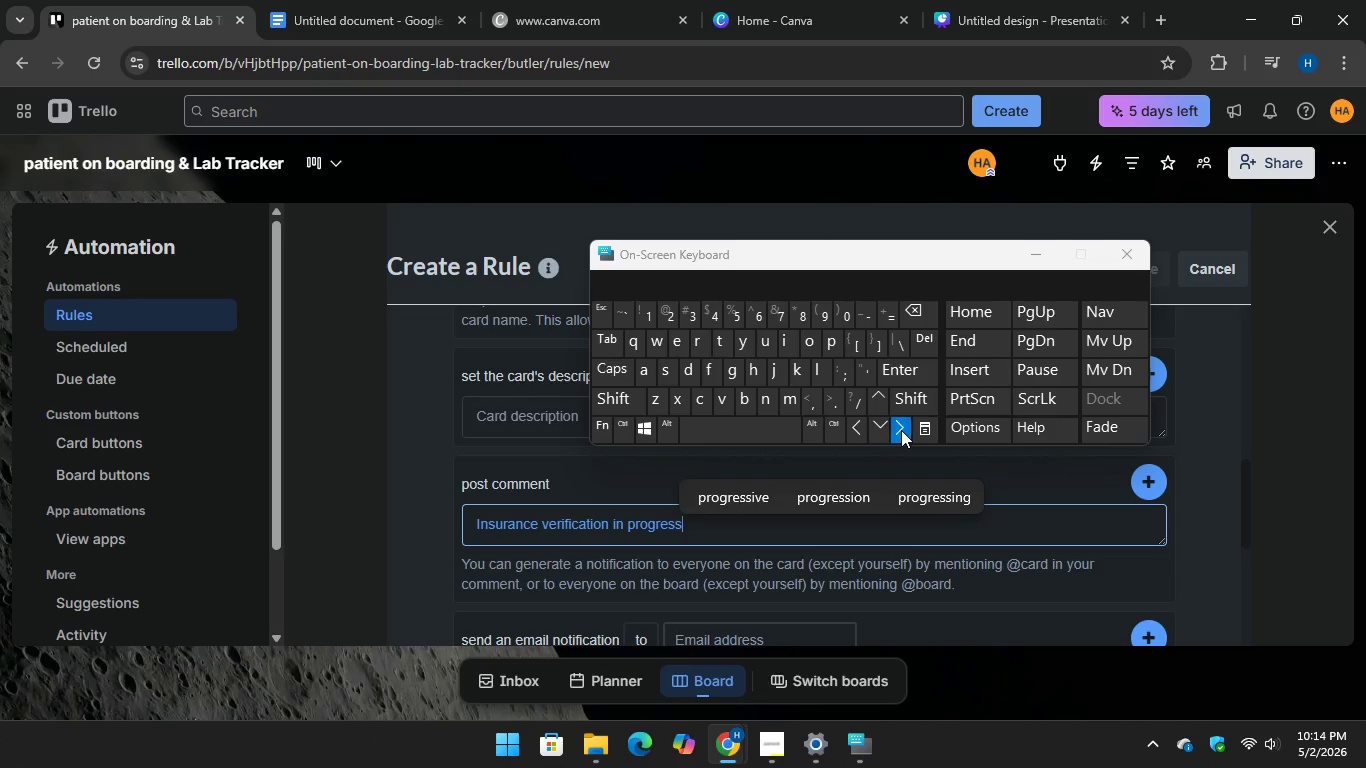 
key(ArrowRight)
 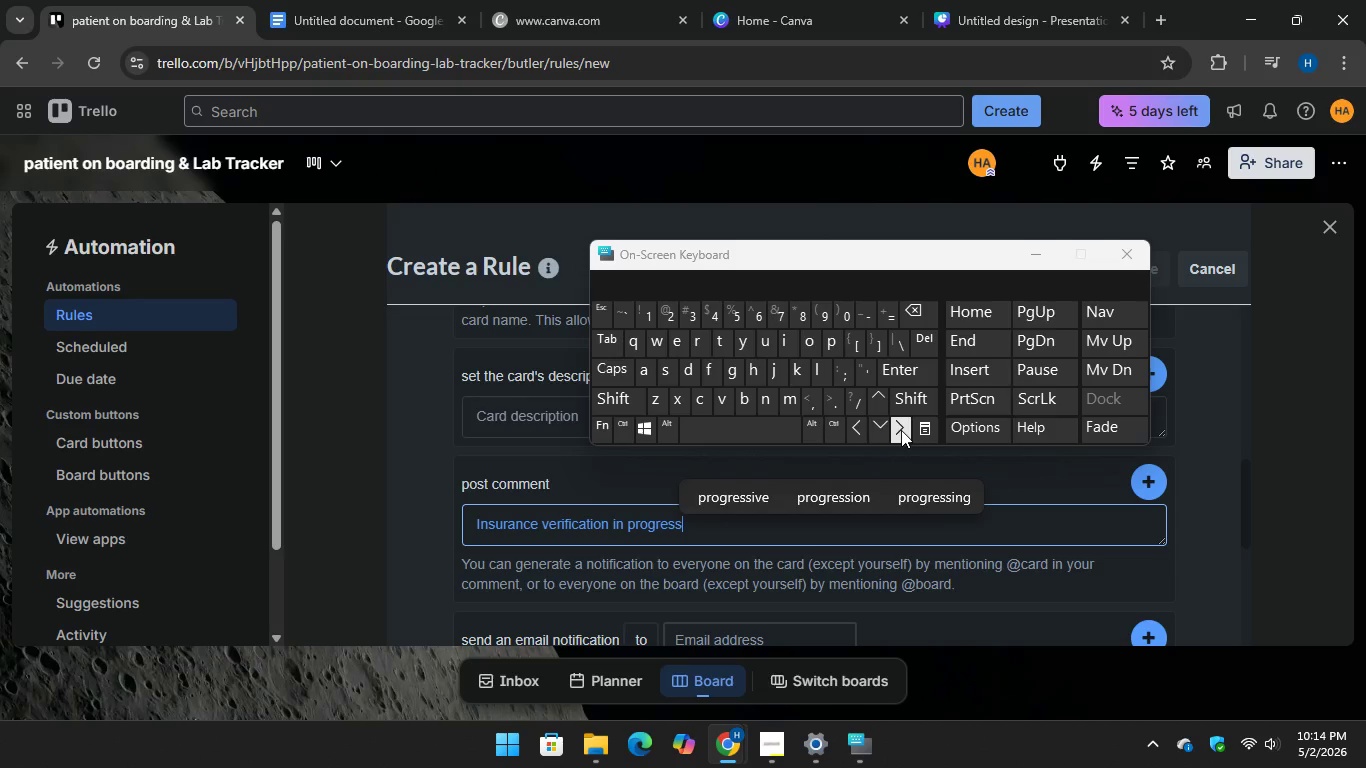 
wait(8.2)
 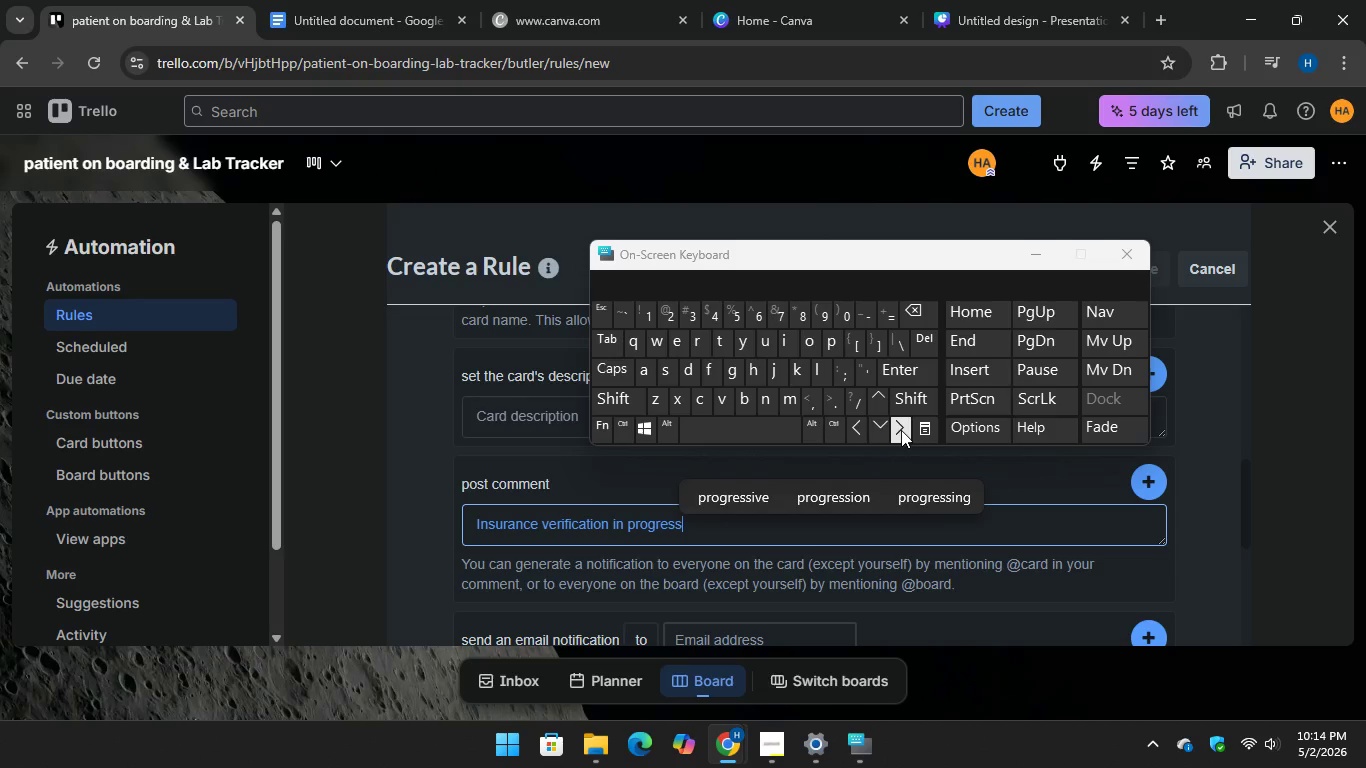 
key(Period)
 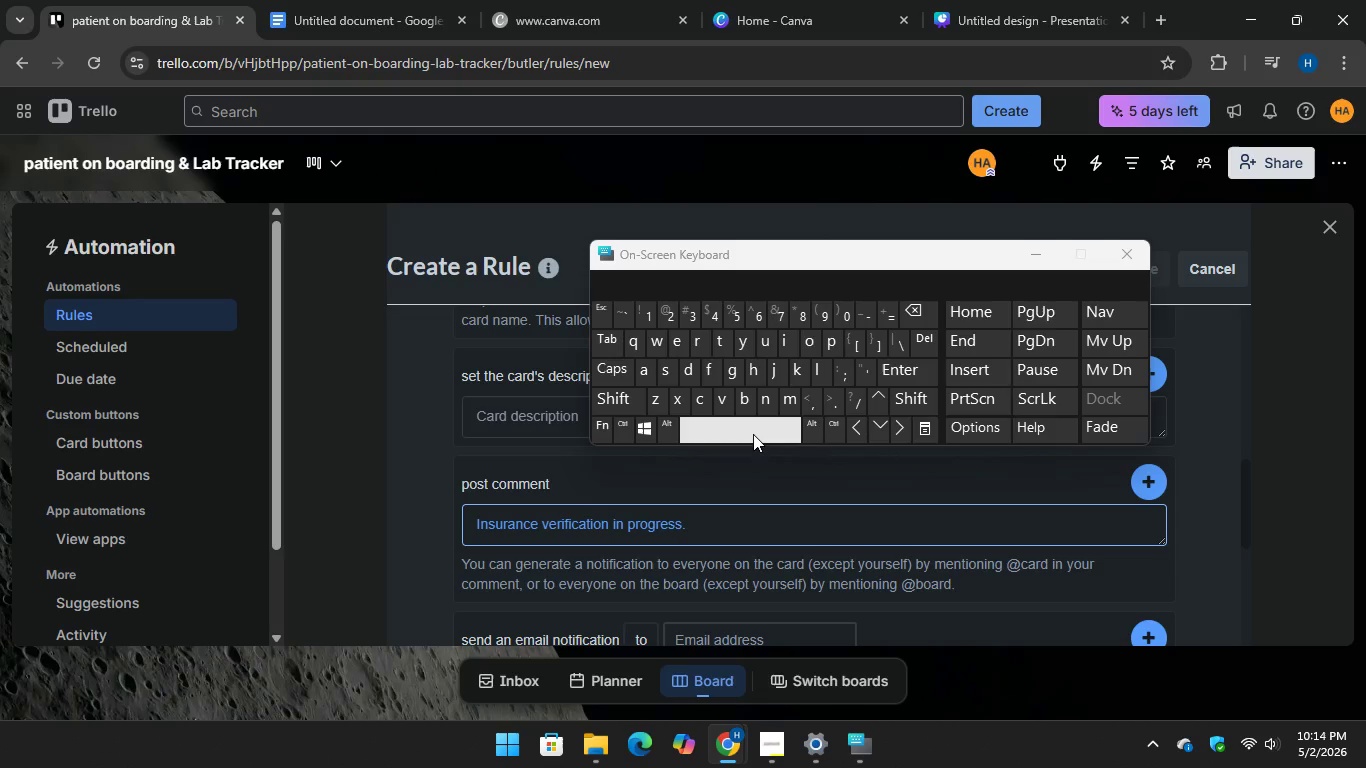 
type( upd)
 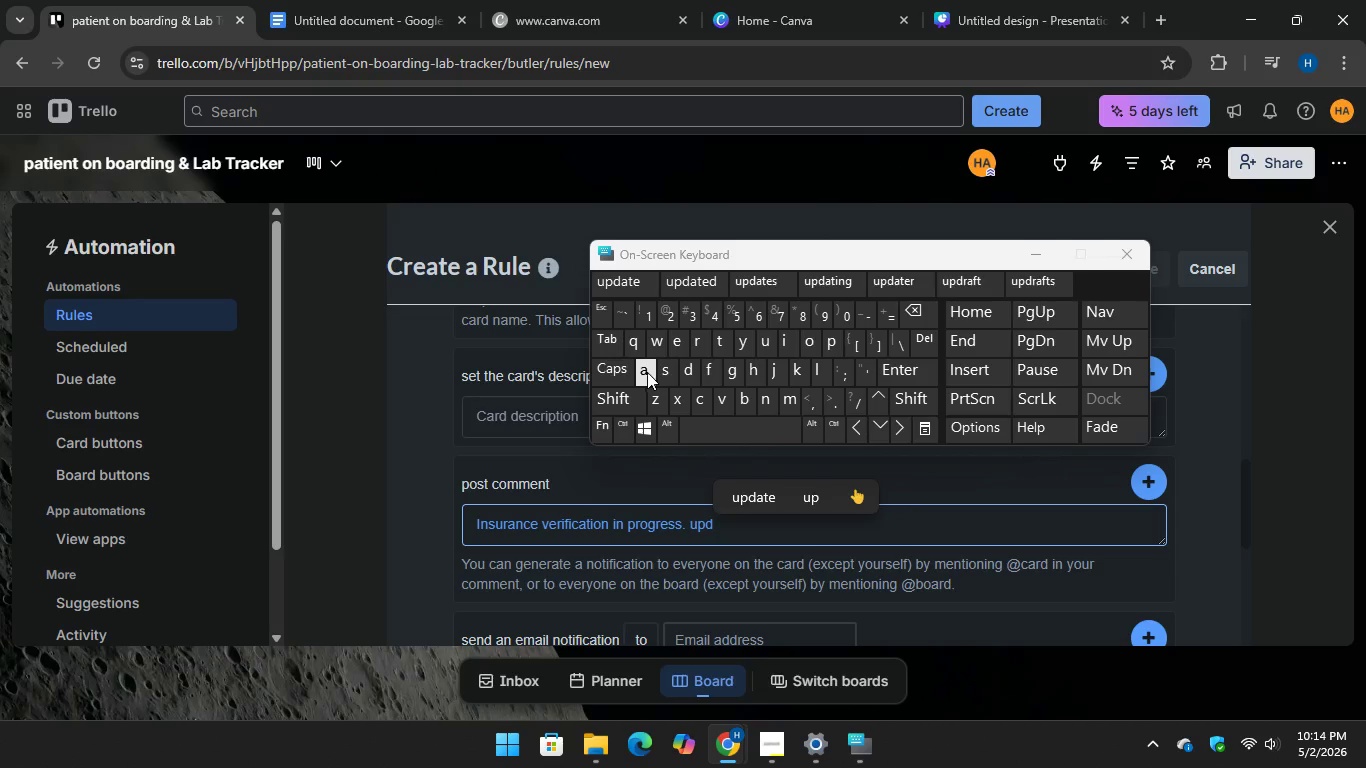 
type(ate )
 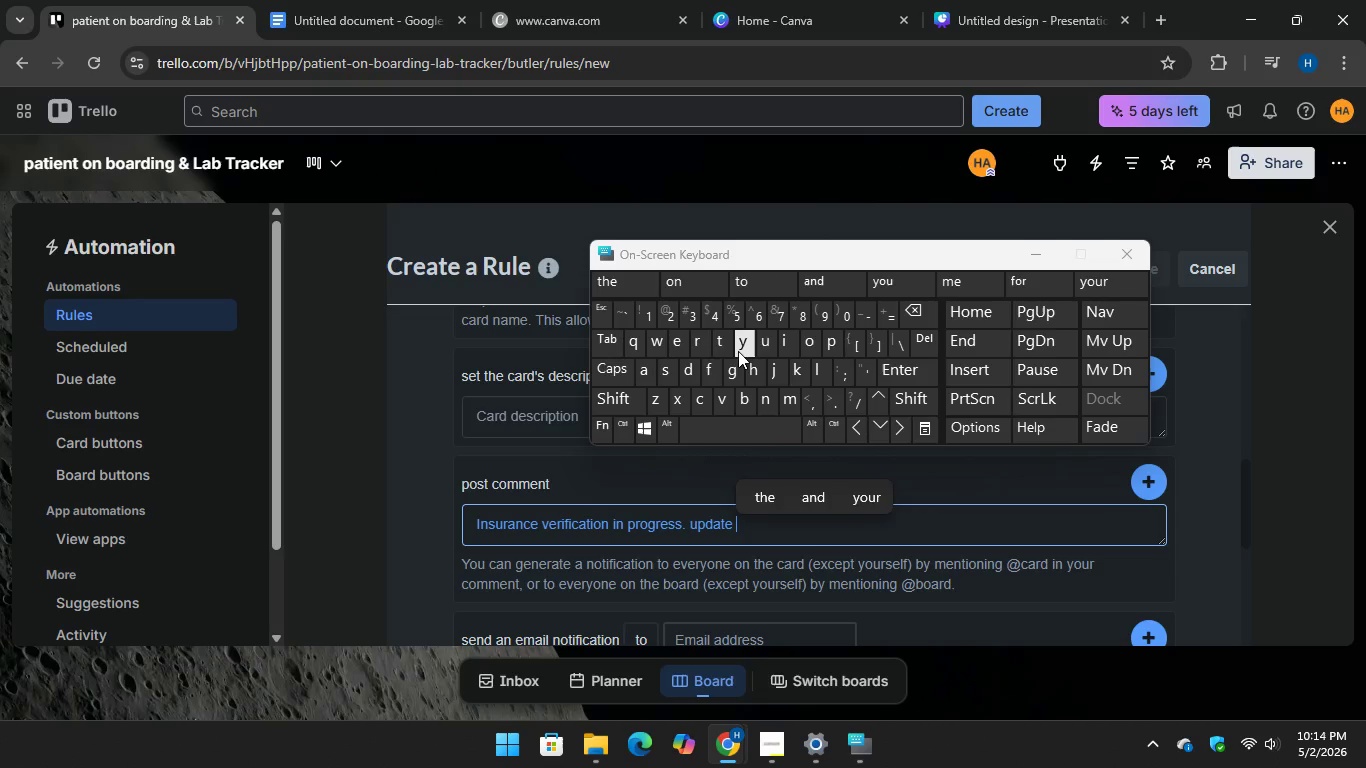 
type(the )
 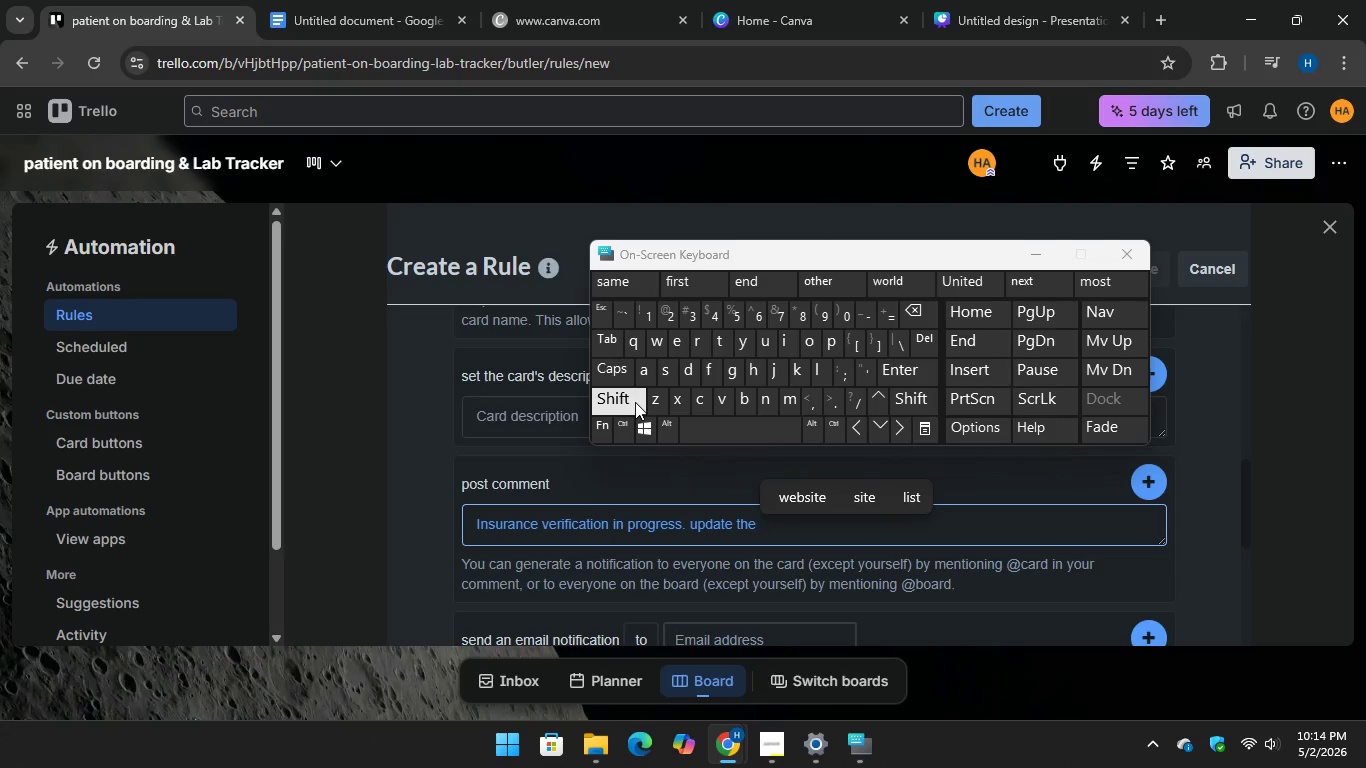 
type(Insurance )
 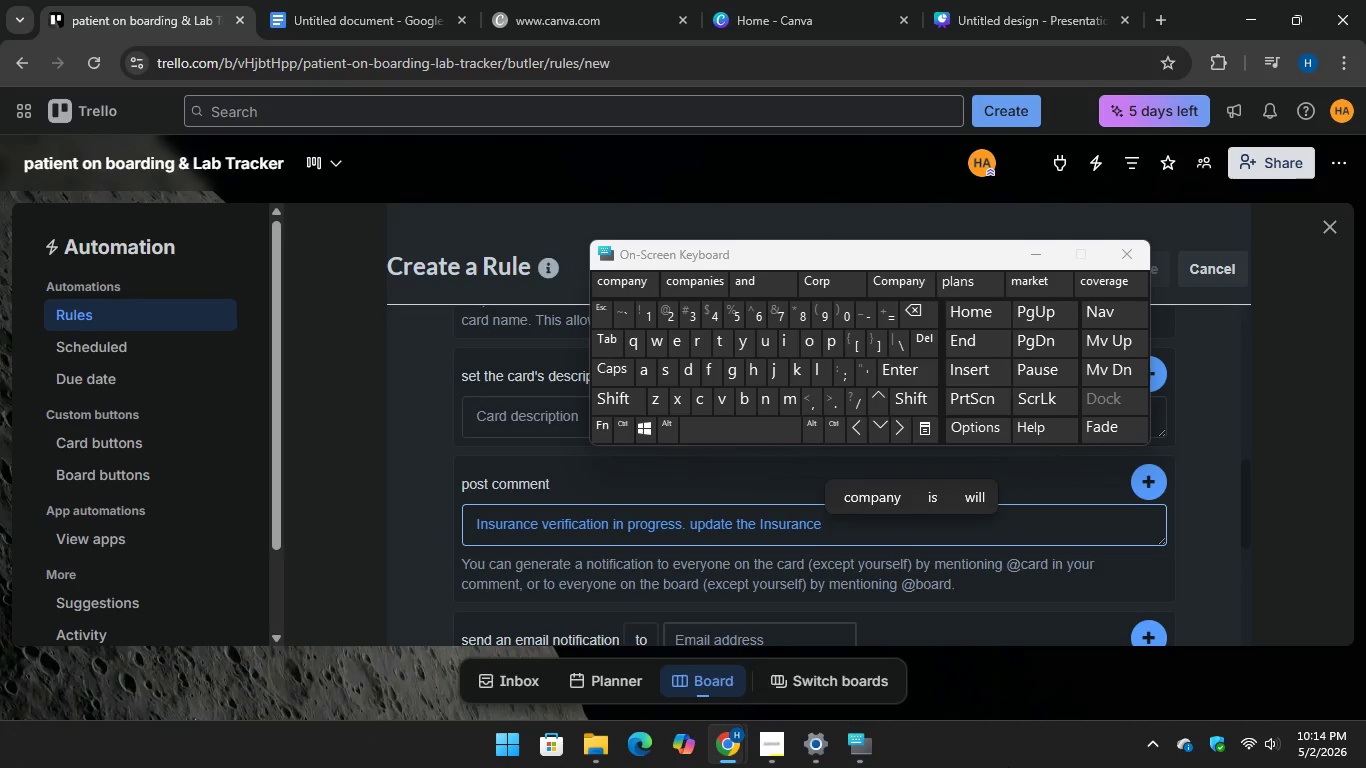 
wait(5.58)
 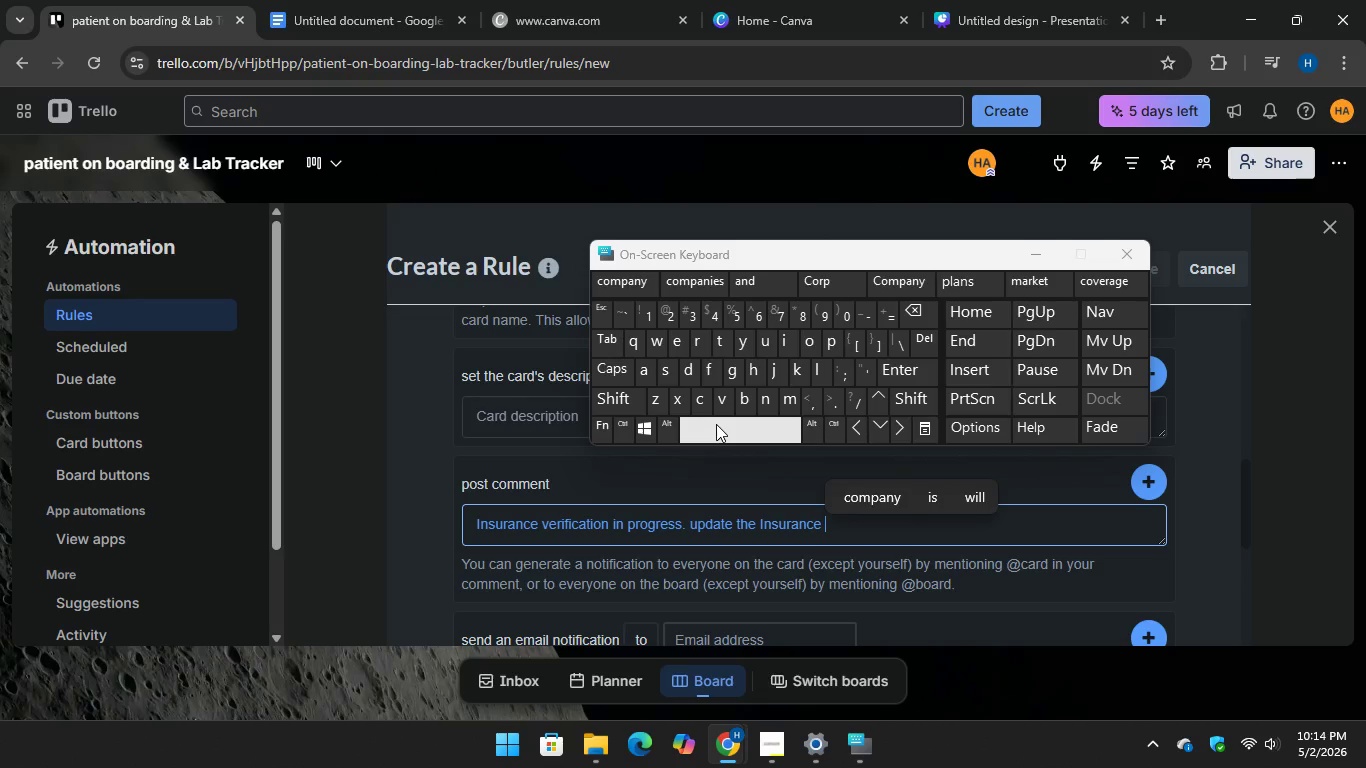 
type(statu)
 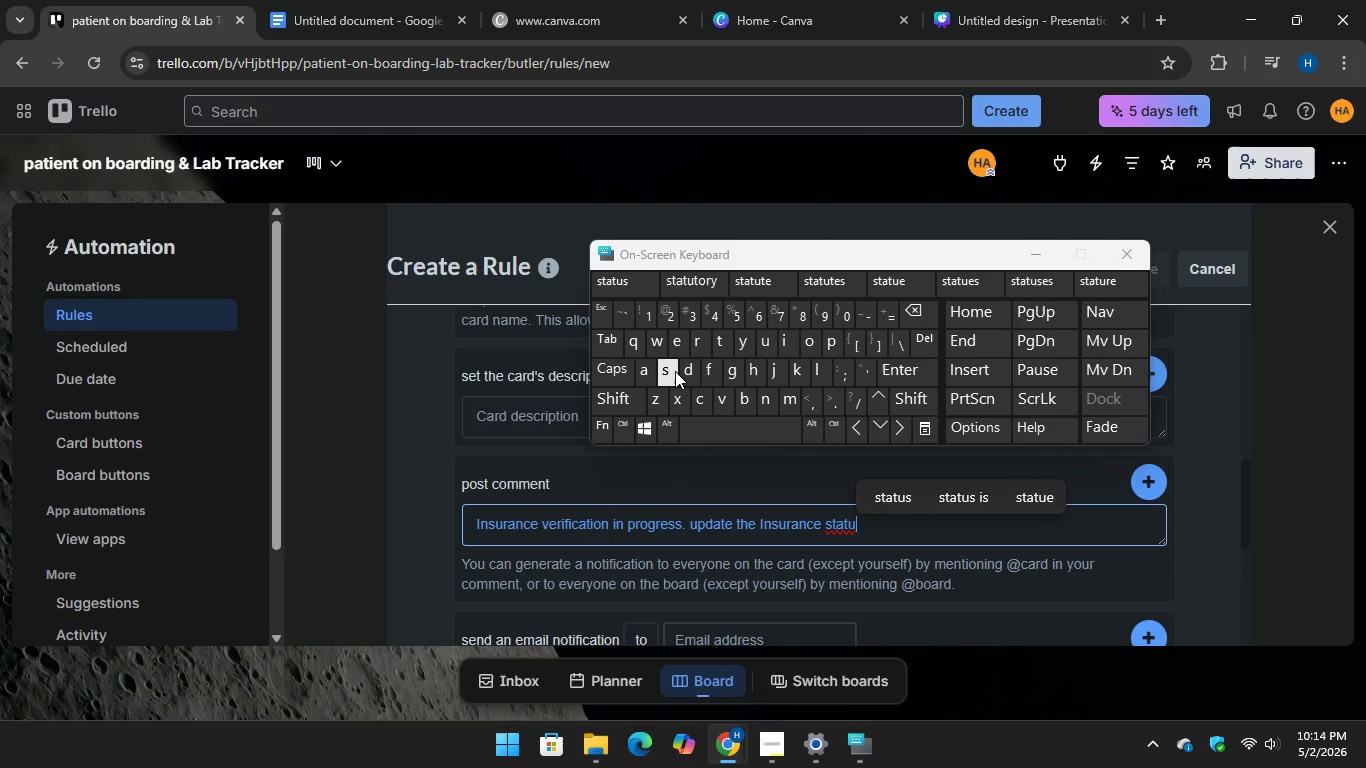 
key(S)
 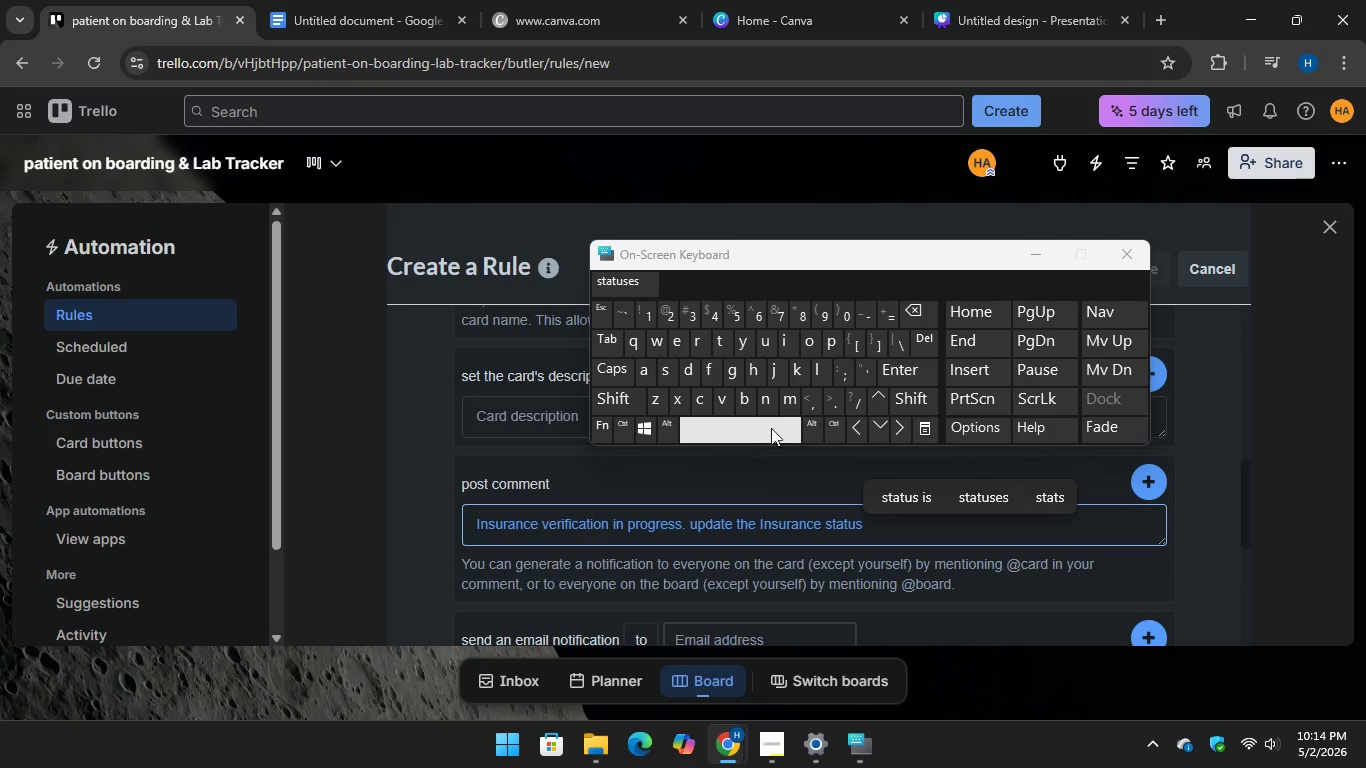 
type( custom)
 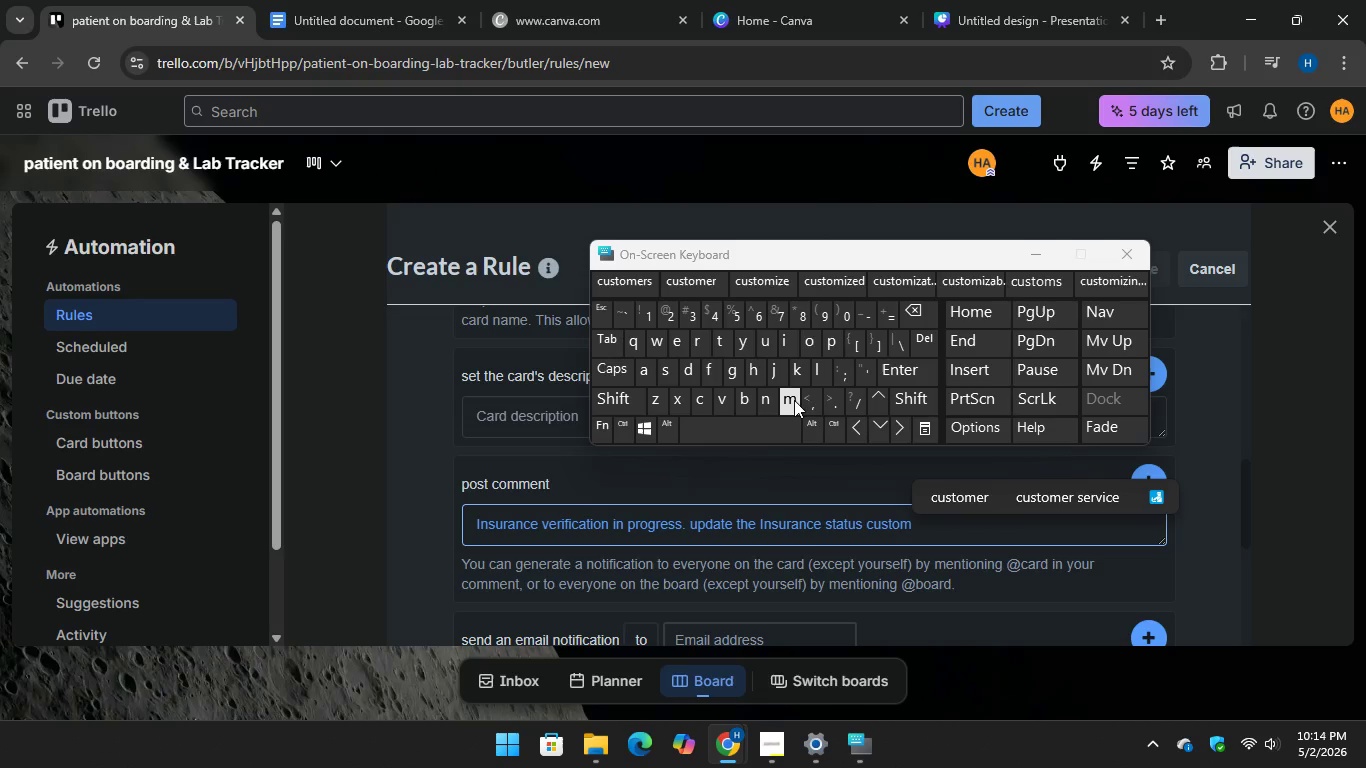 
key(Space)
 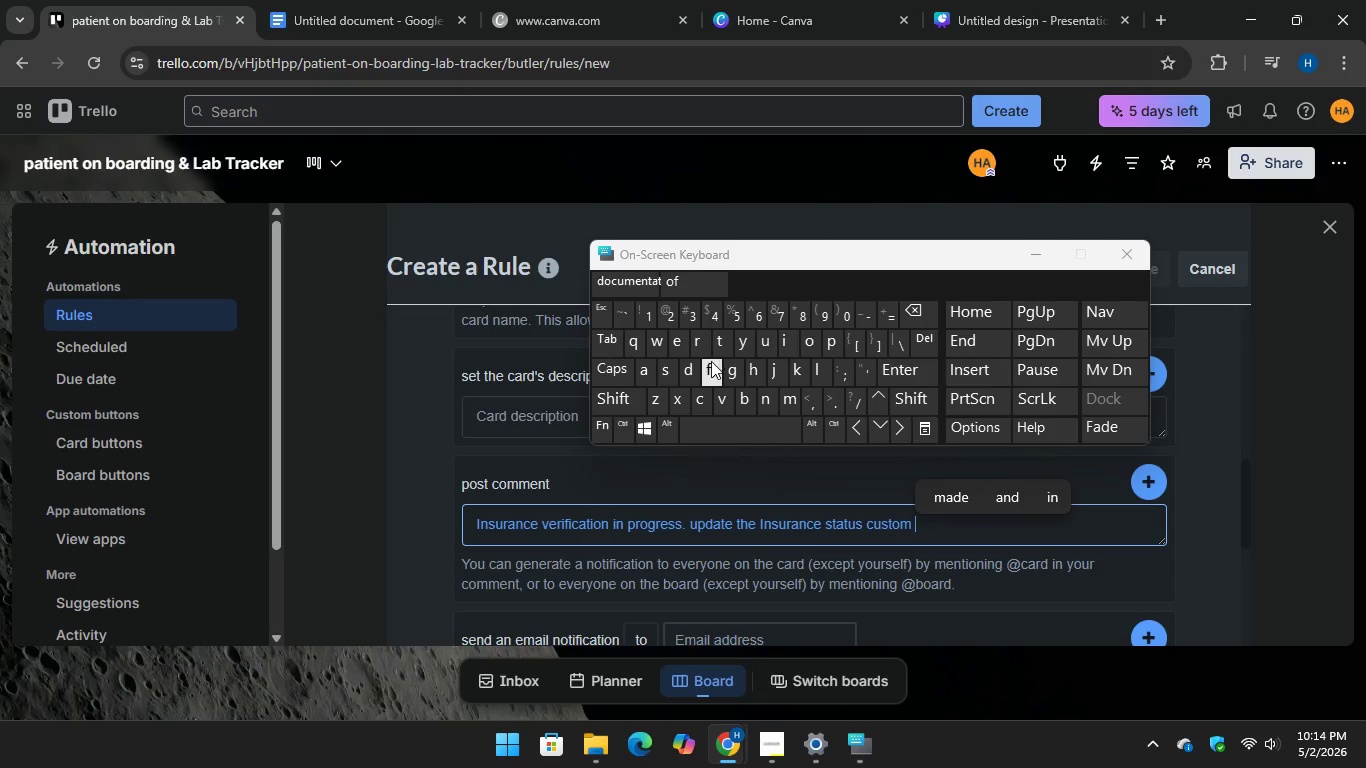 
type(field)
 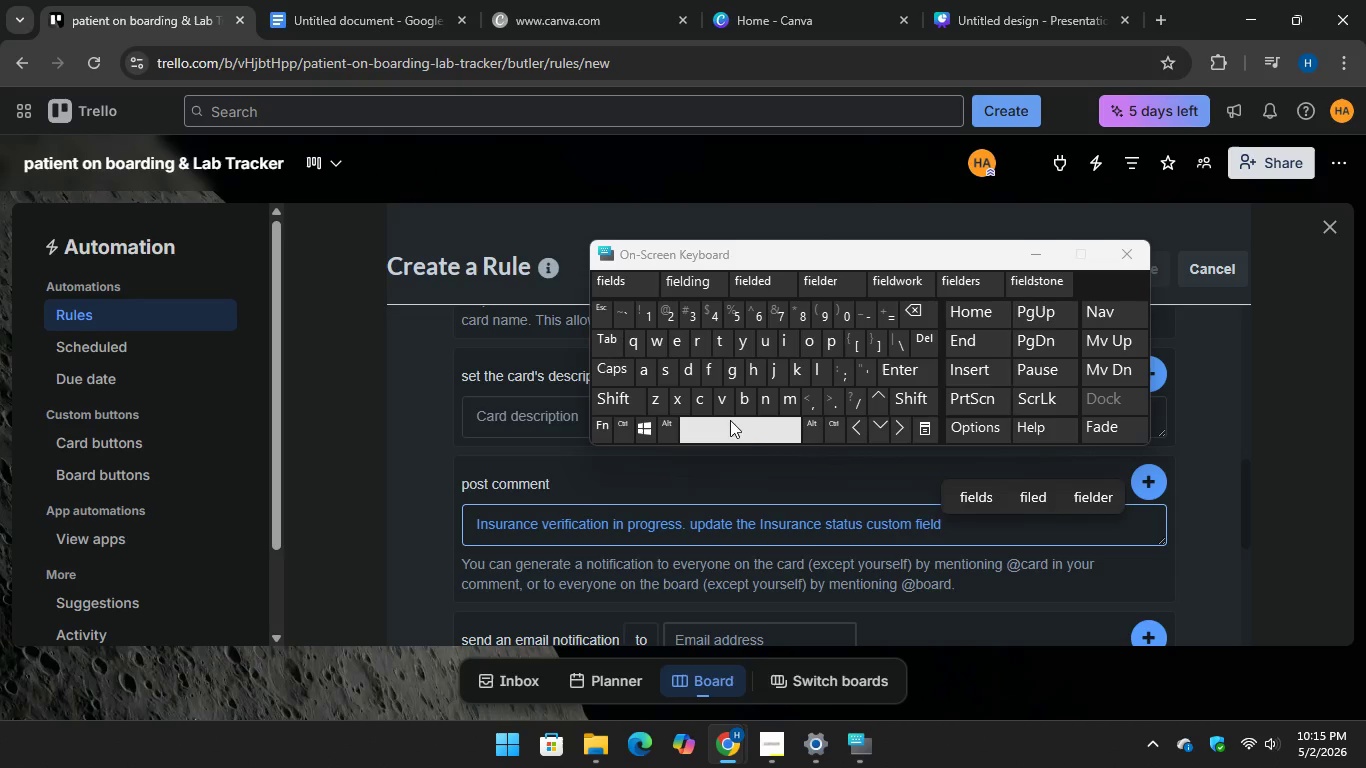 
type( to "Appr)
 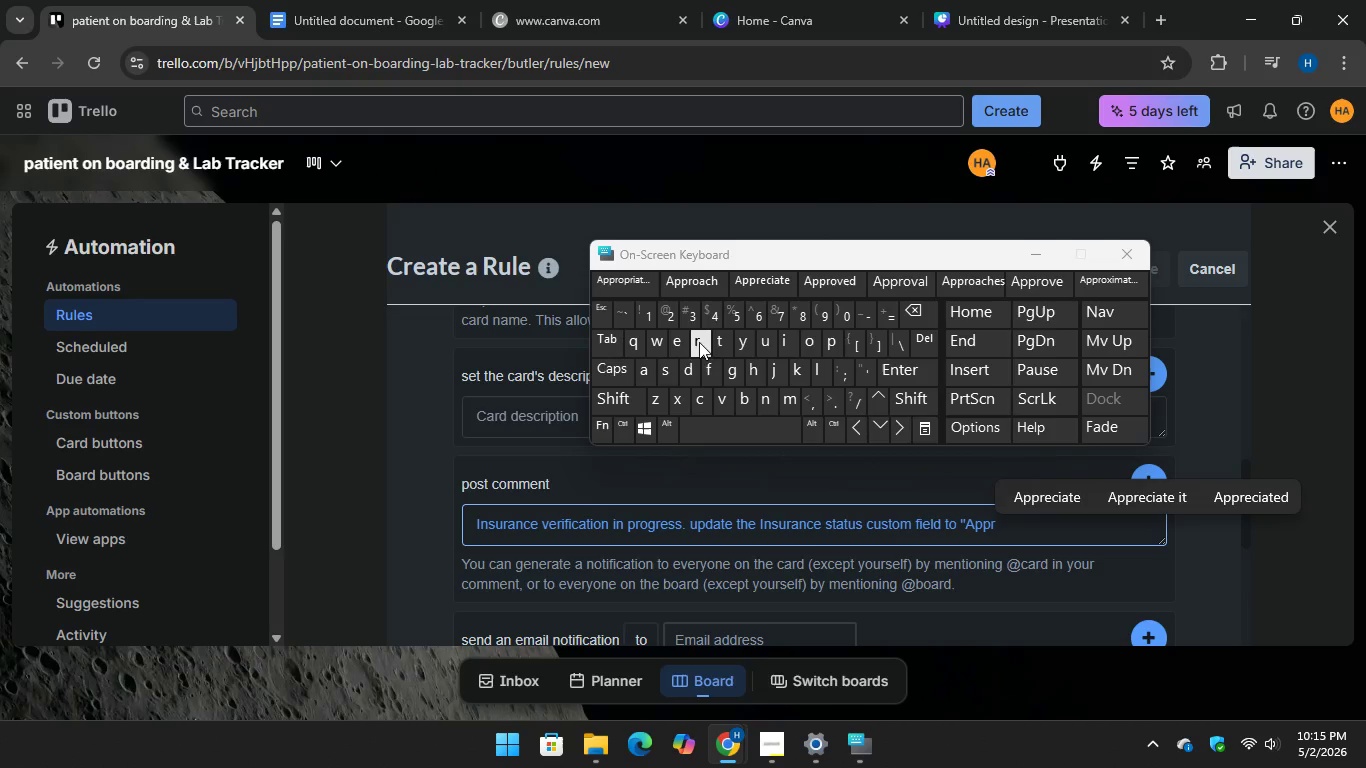 
key(O)
 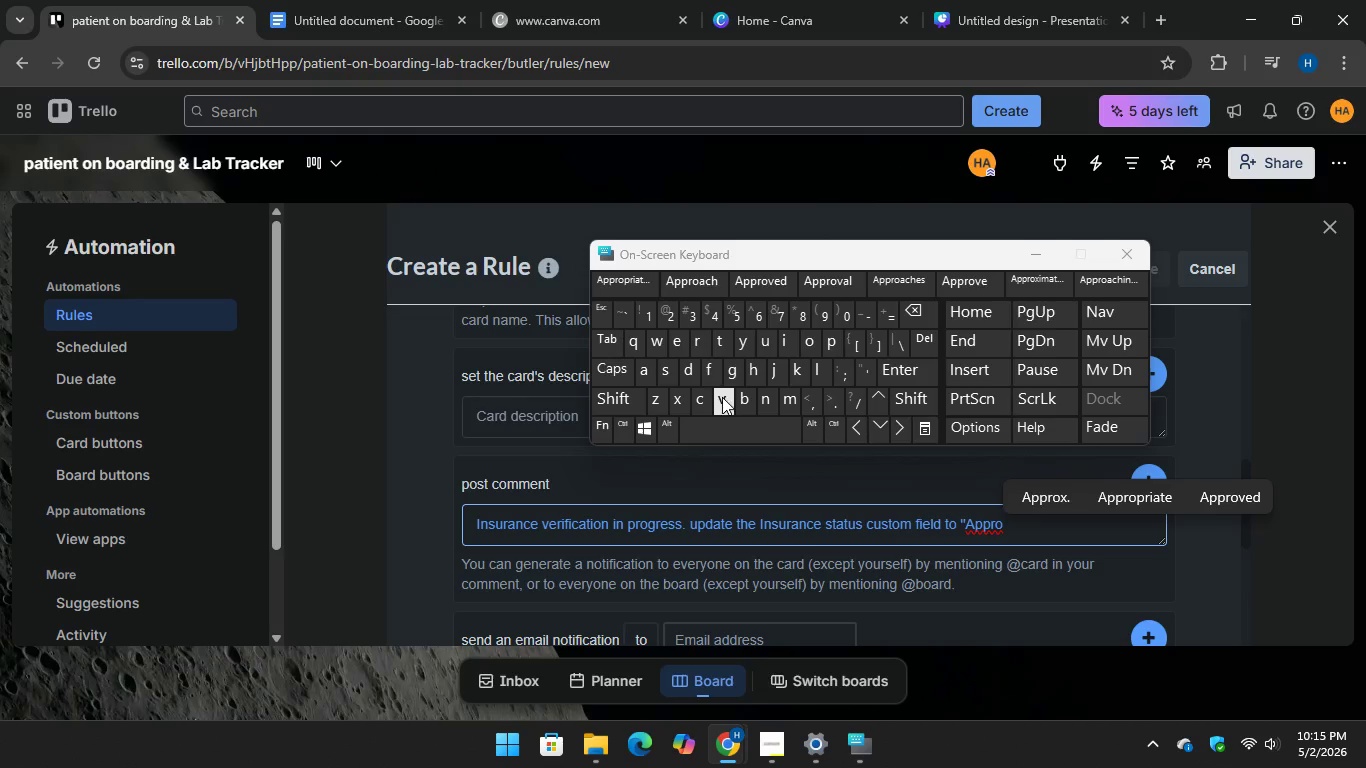 
key(V)
 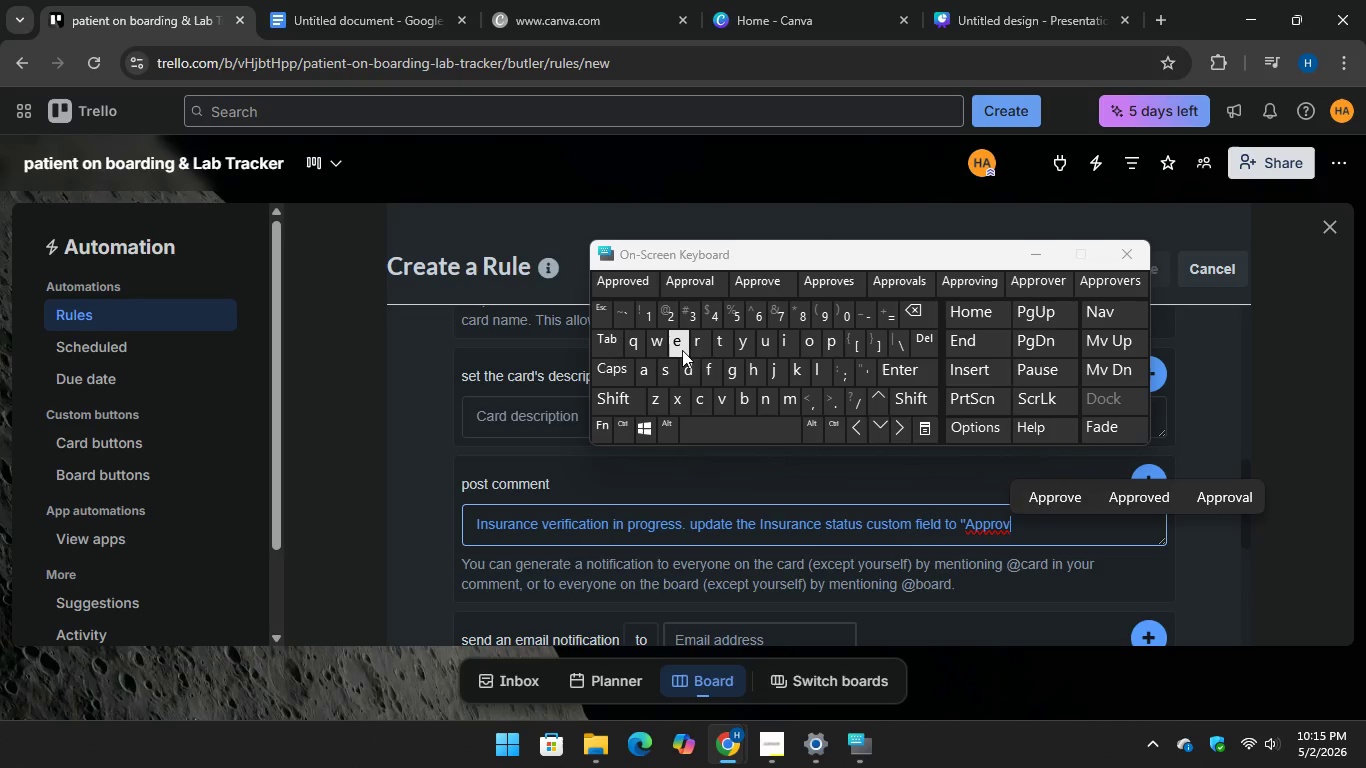 
type(ed)
 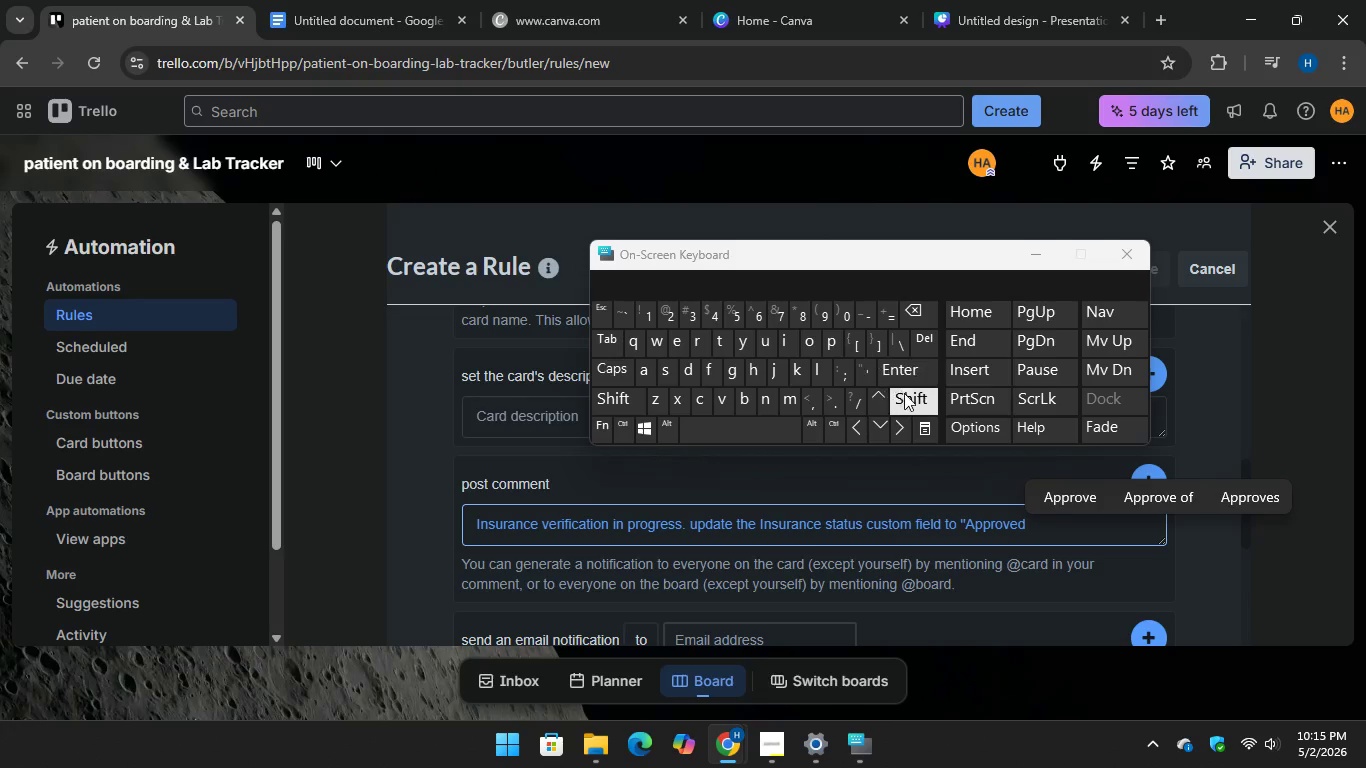 
key(Shift+Quote)
 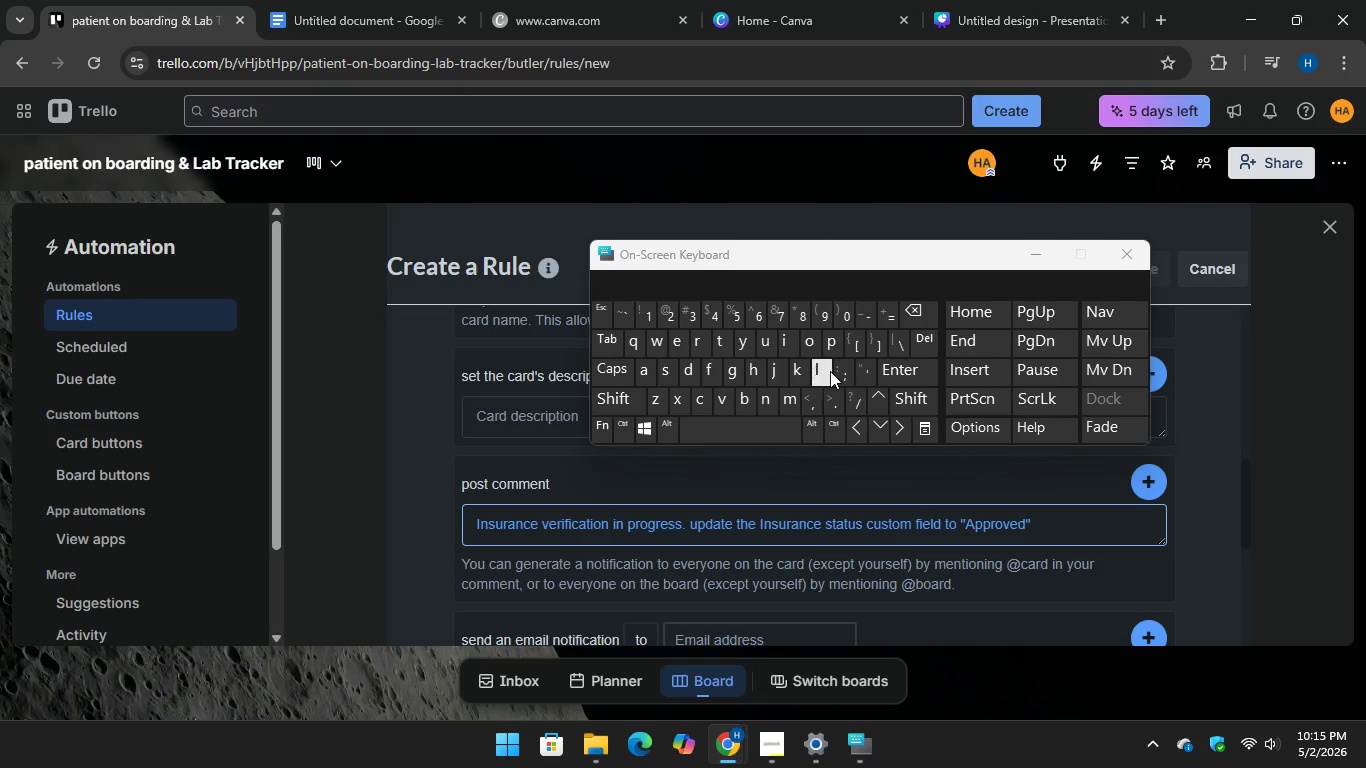 
type( When con)
 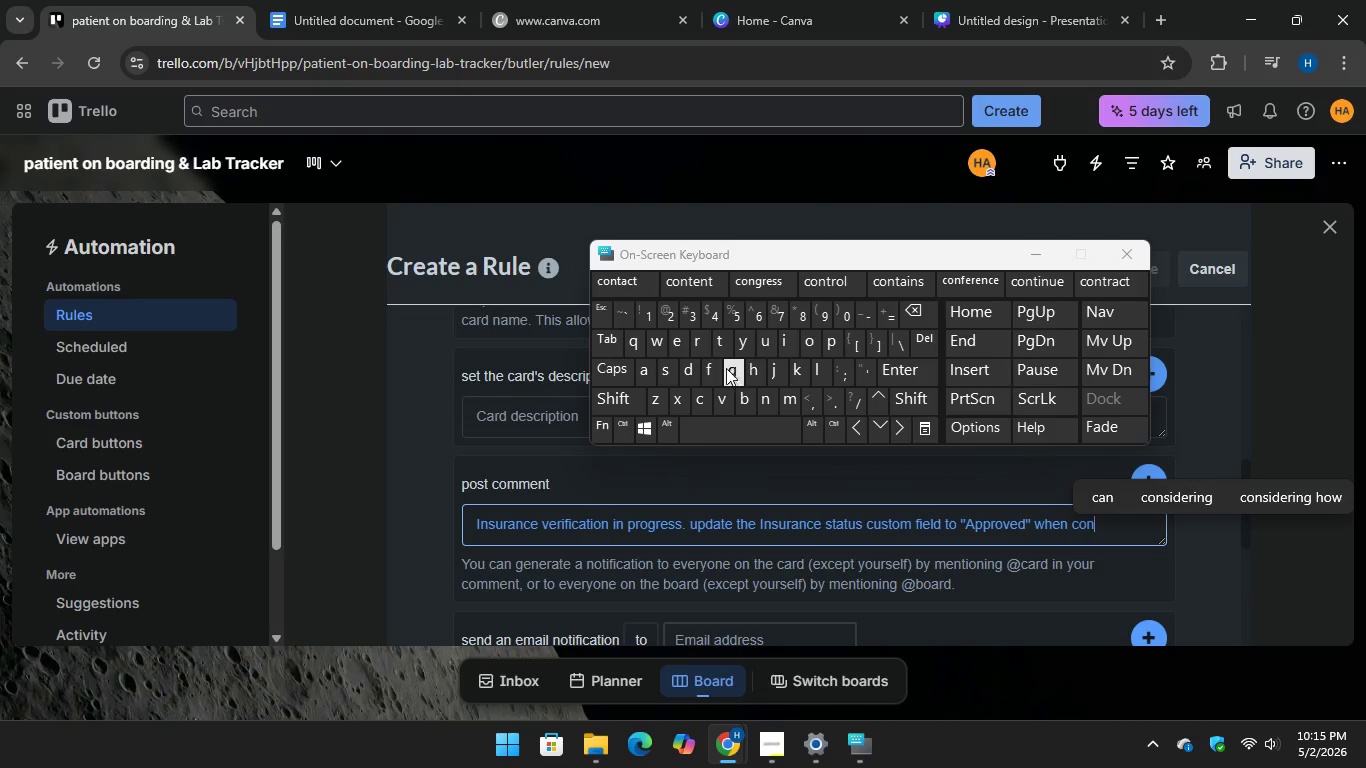 
type(firmed )
 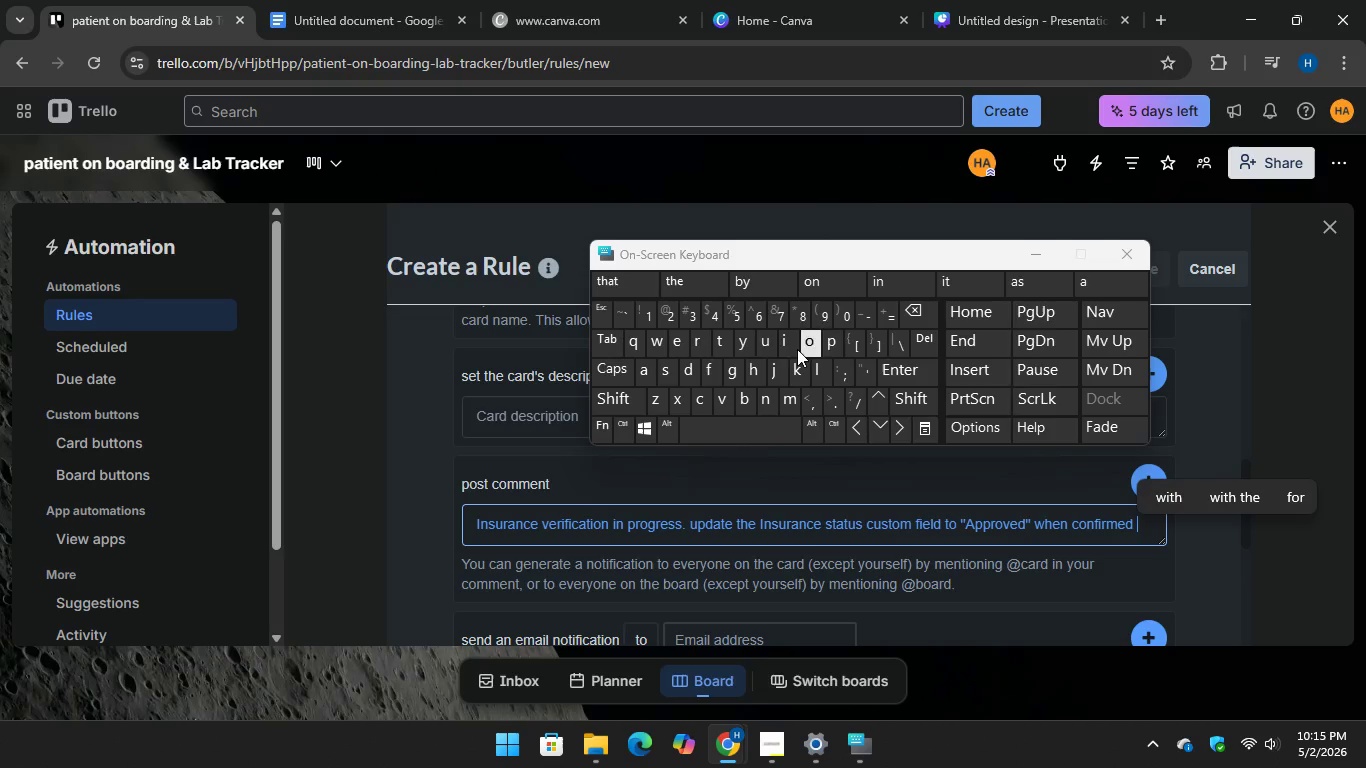 
type(to advance)
 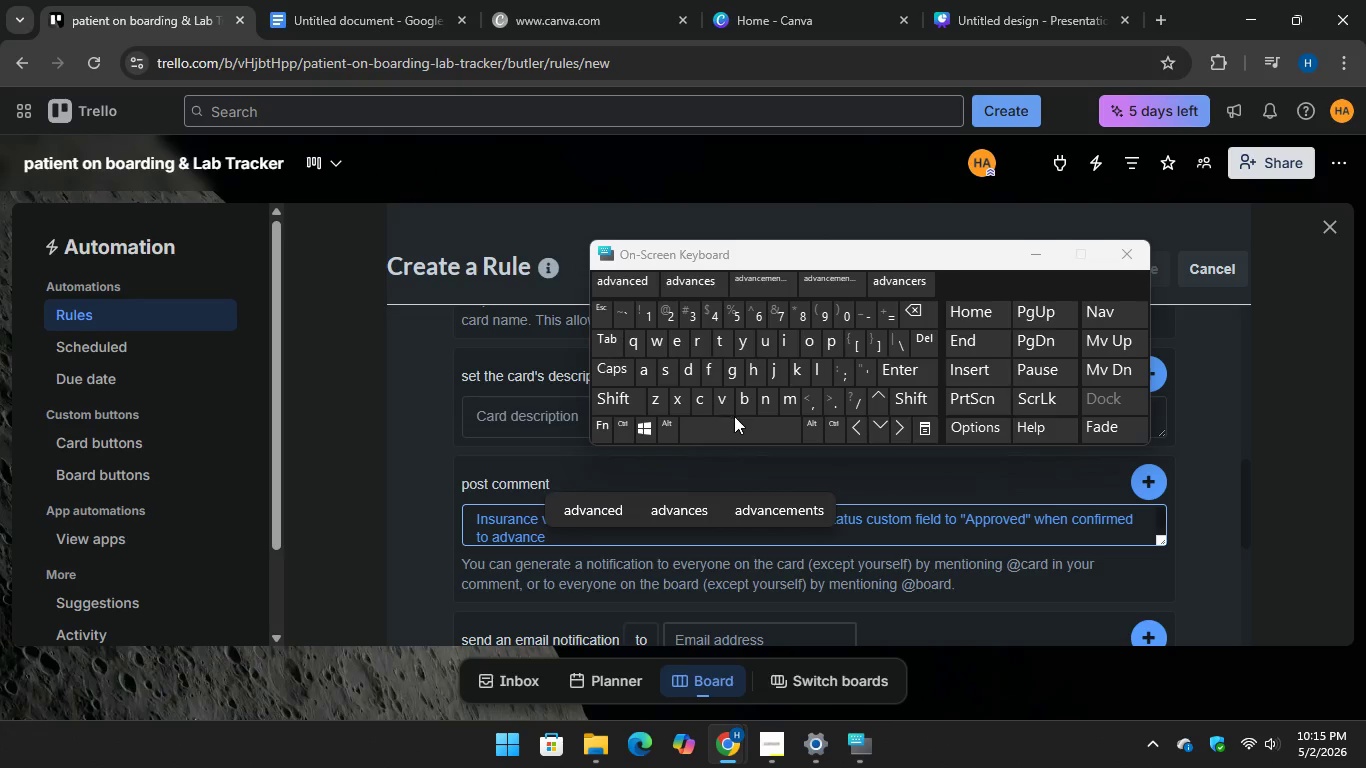 
type( th)
 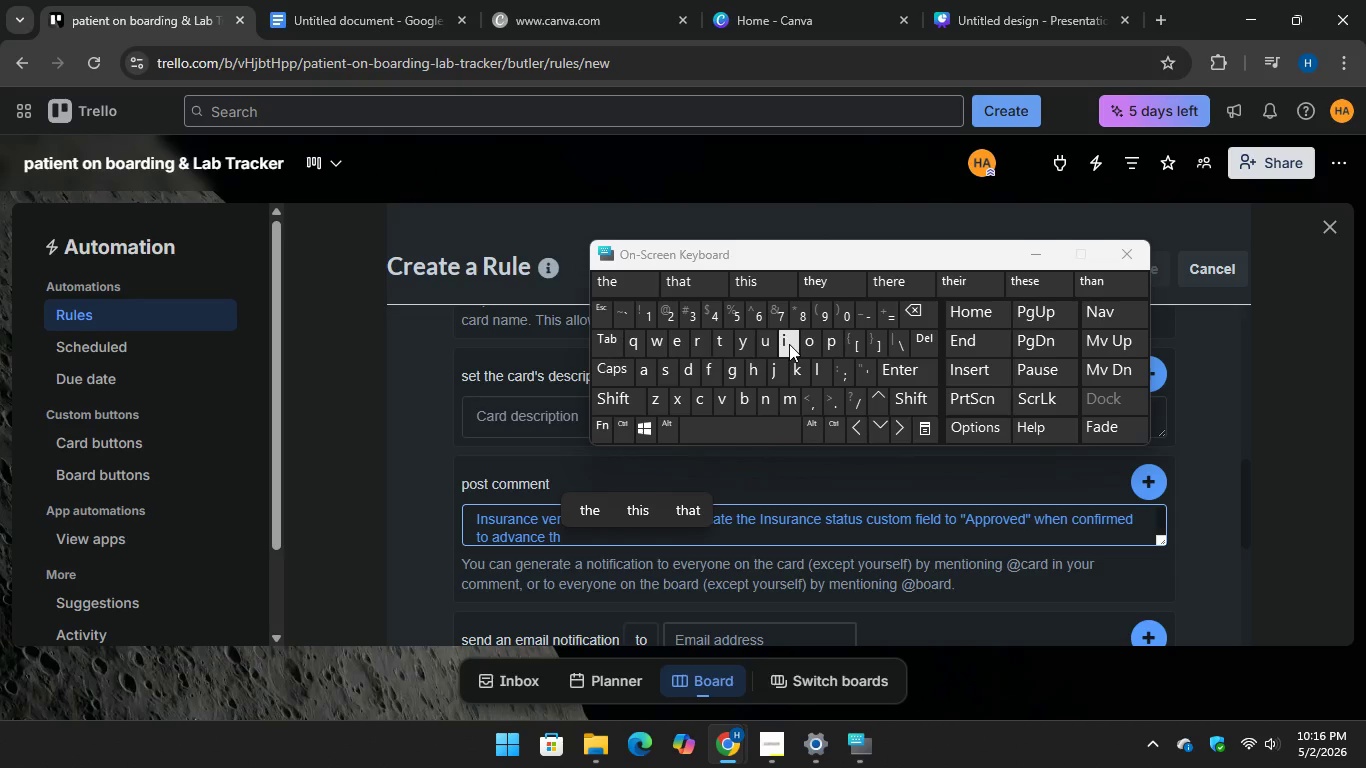 
type(is pat)
 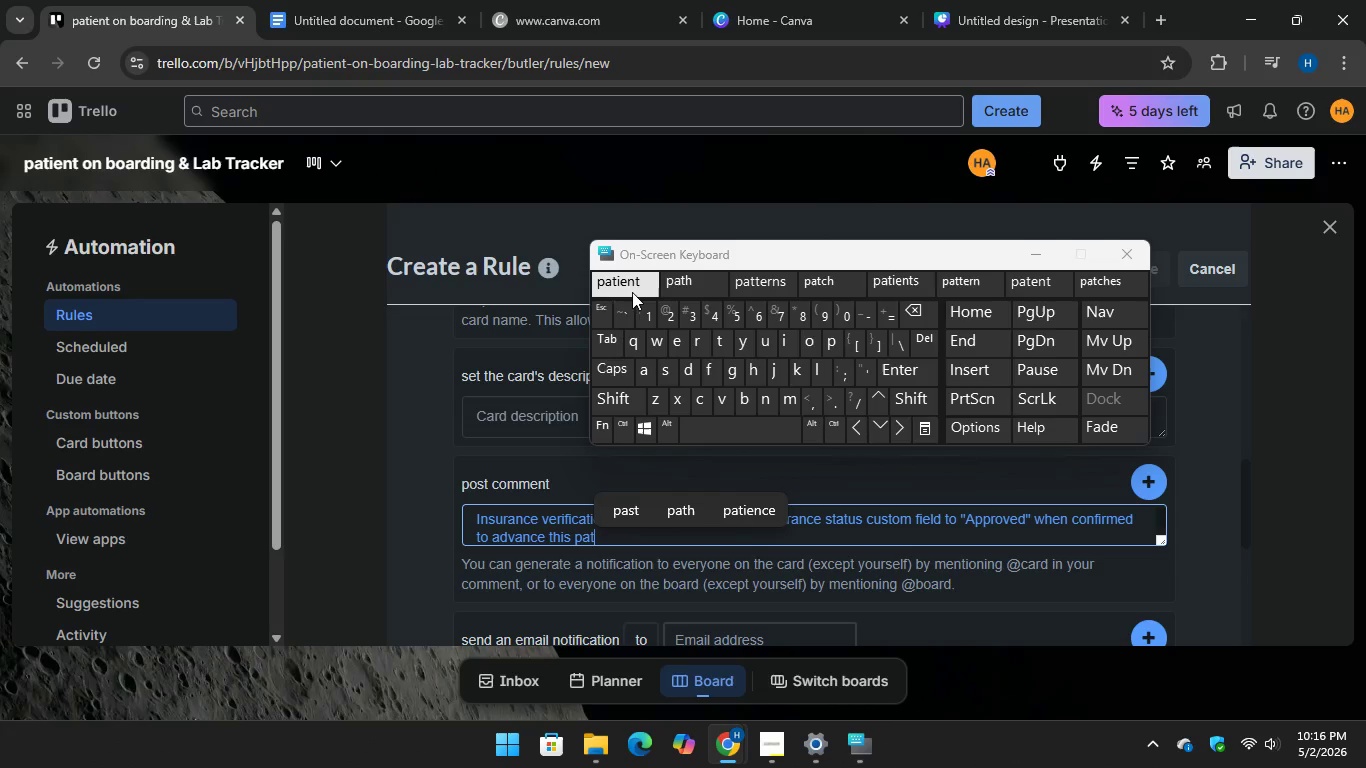 
key(Unknown)
 